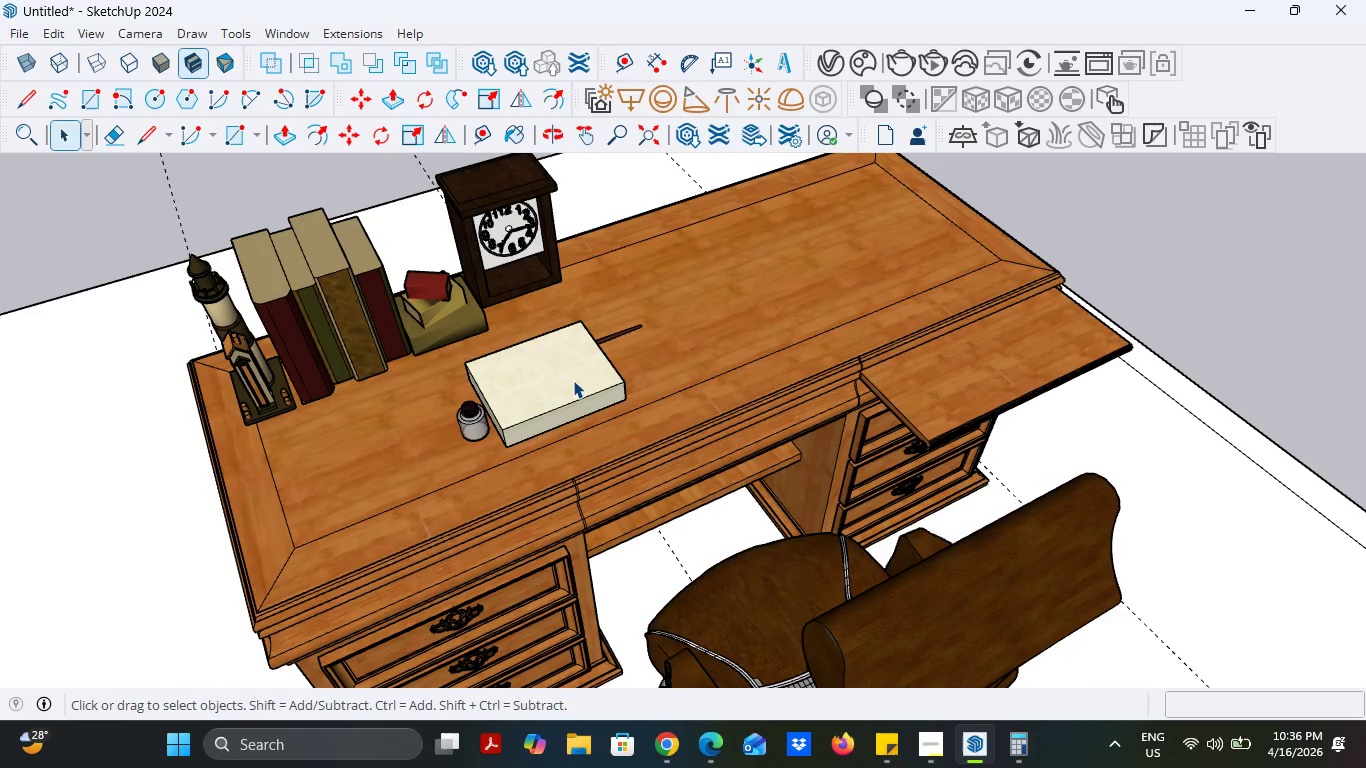 
left_click([572, 382])
 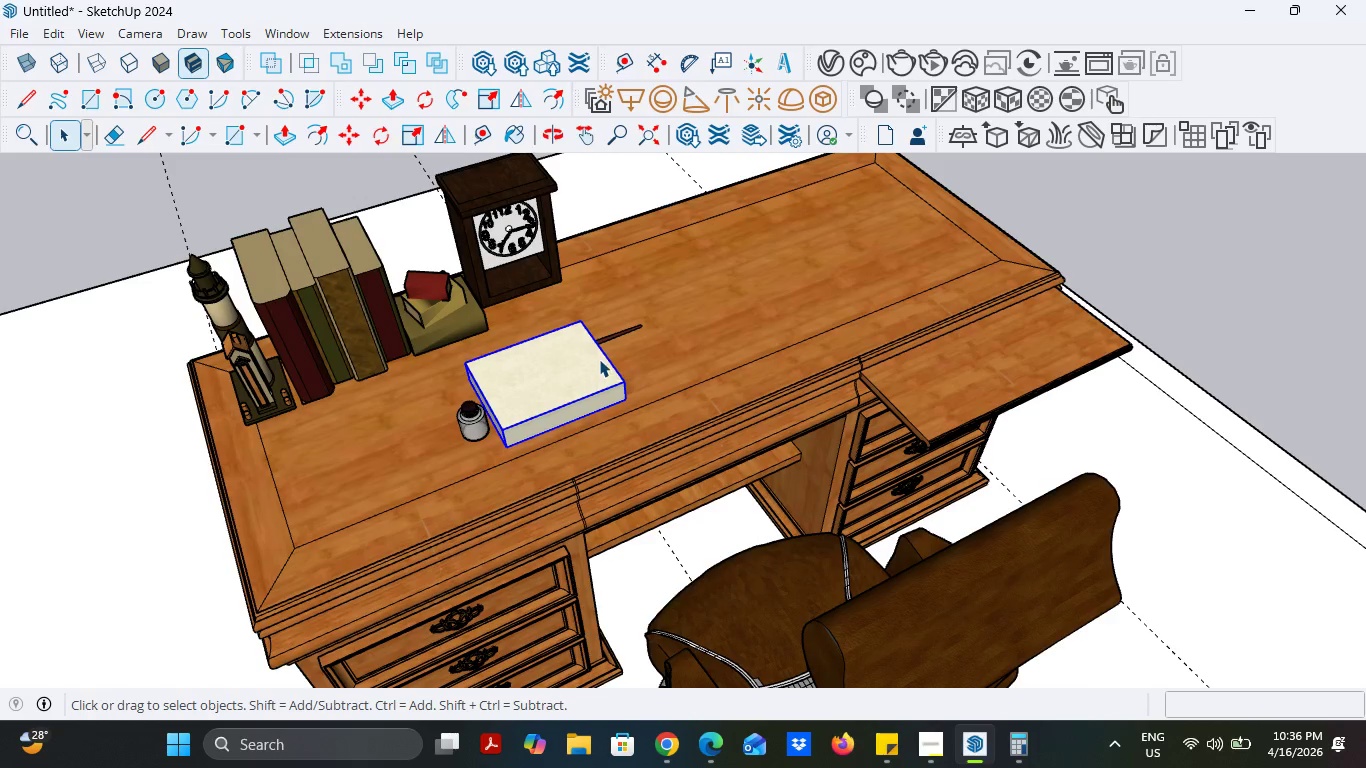 
hold_key(key=ControlLeft, duration=1.34)
left_click([464, 414])
 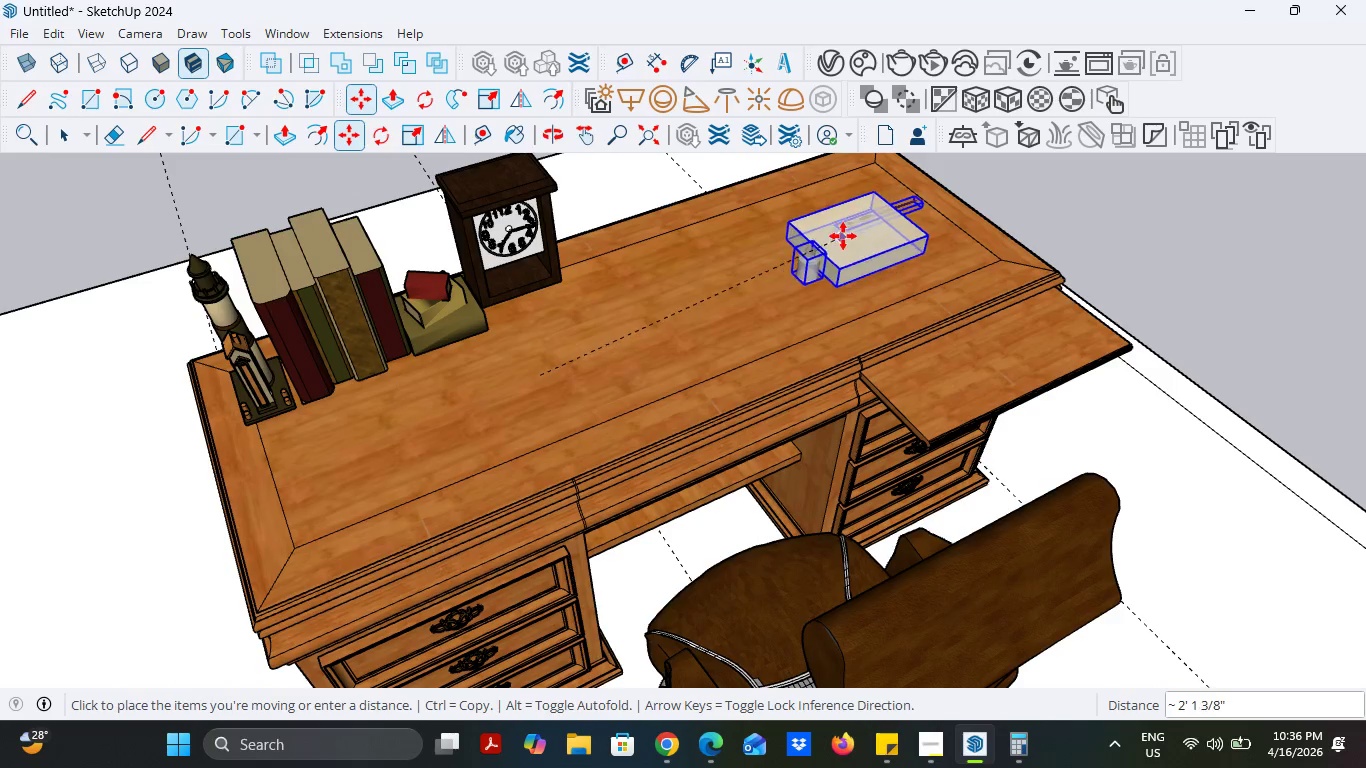 
left_click([852, 256])
 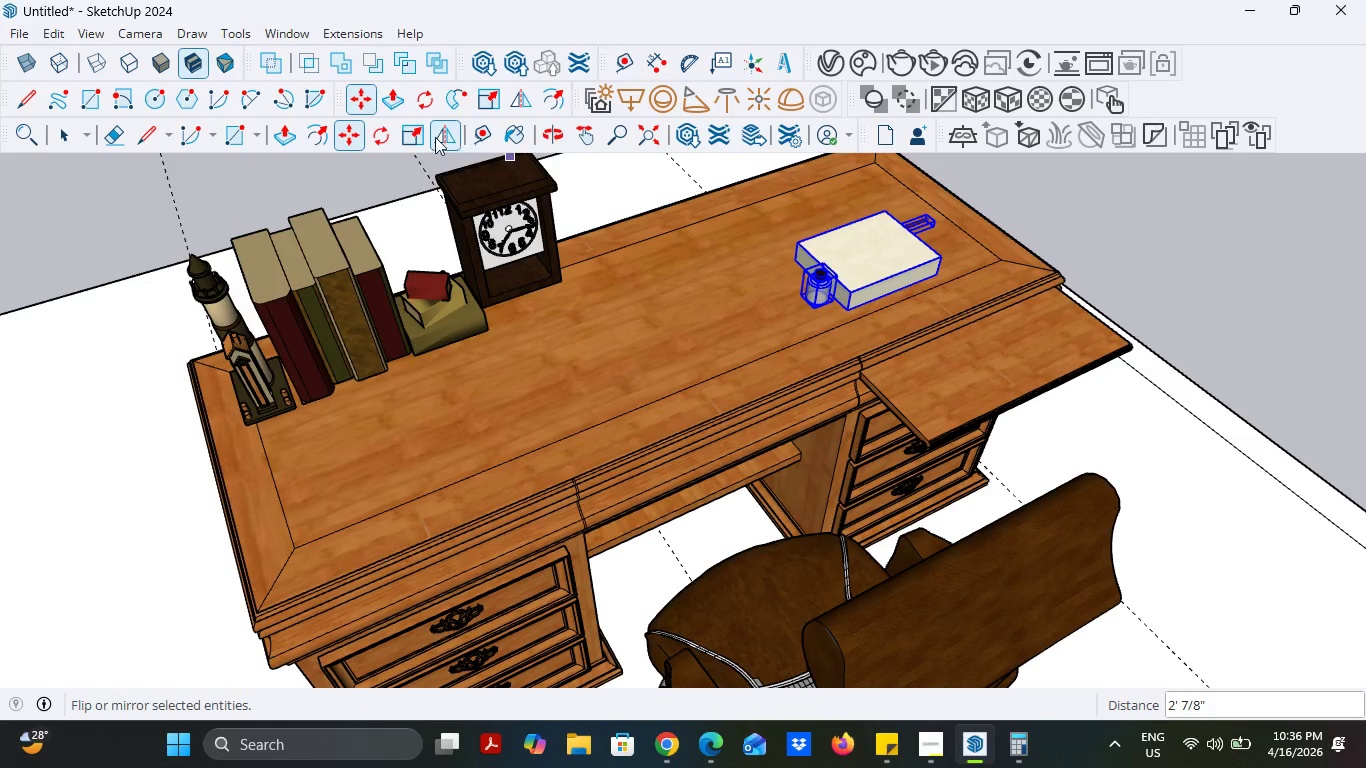 
left_click([388, 126])
 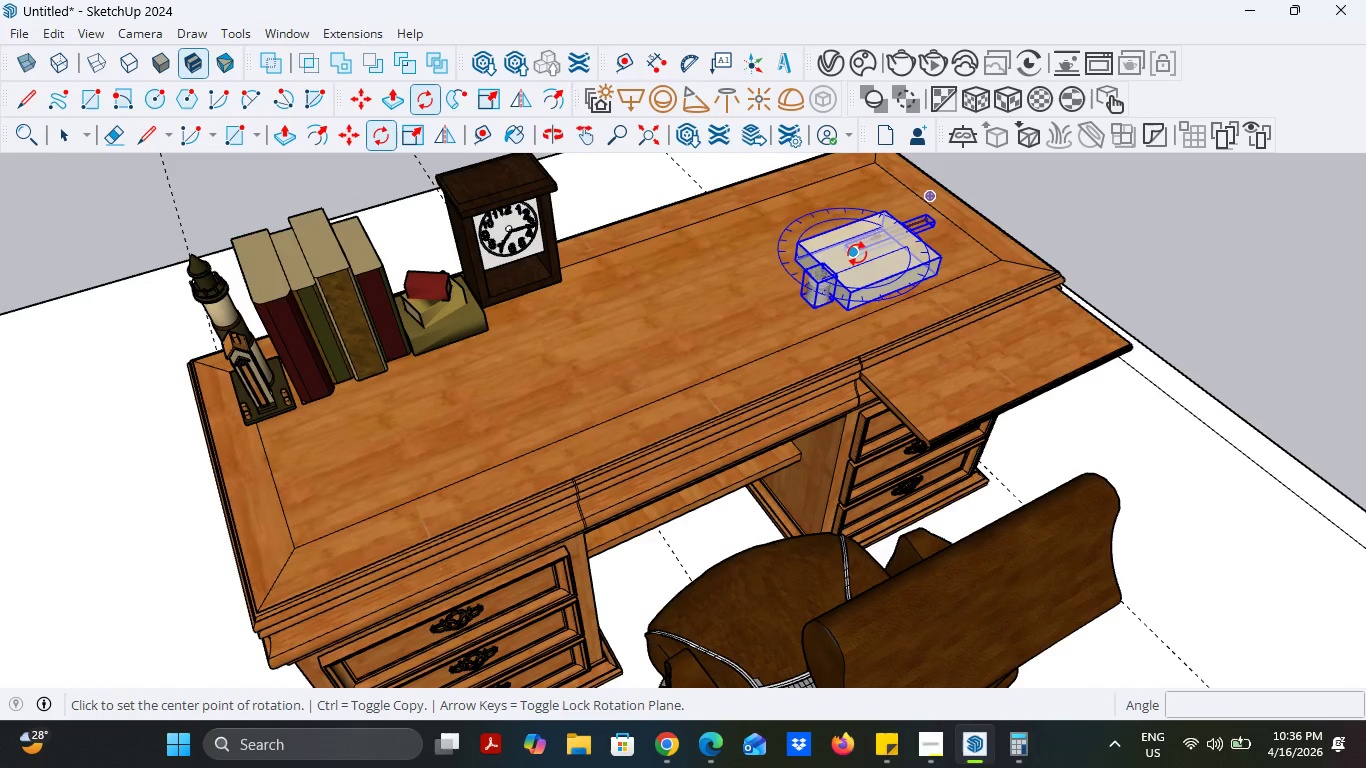 
left_click([858, 254])
 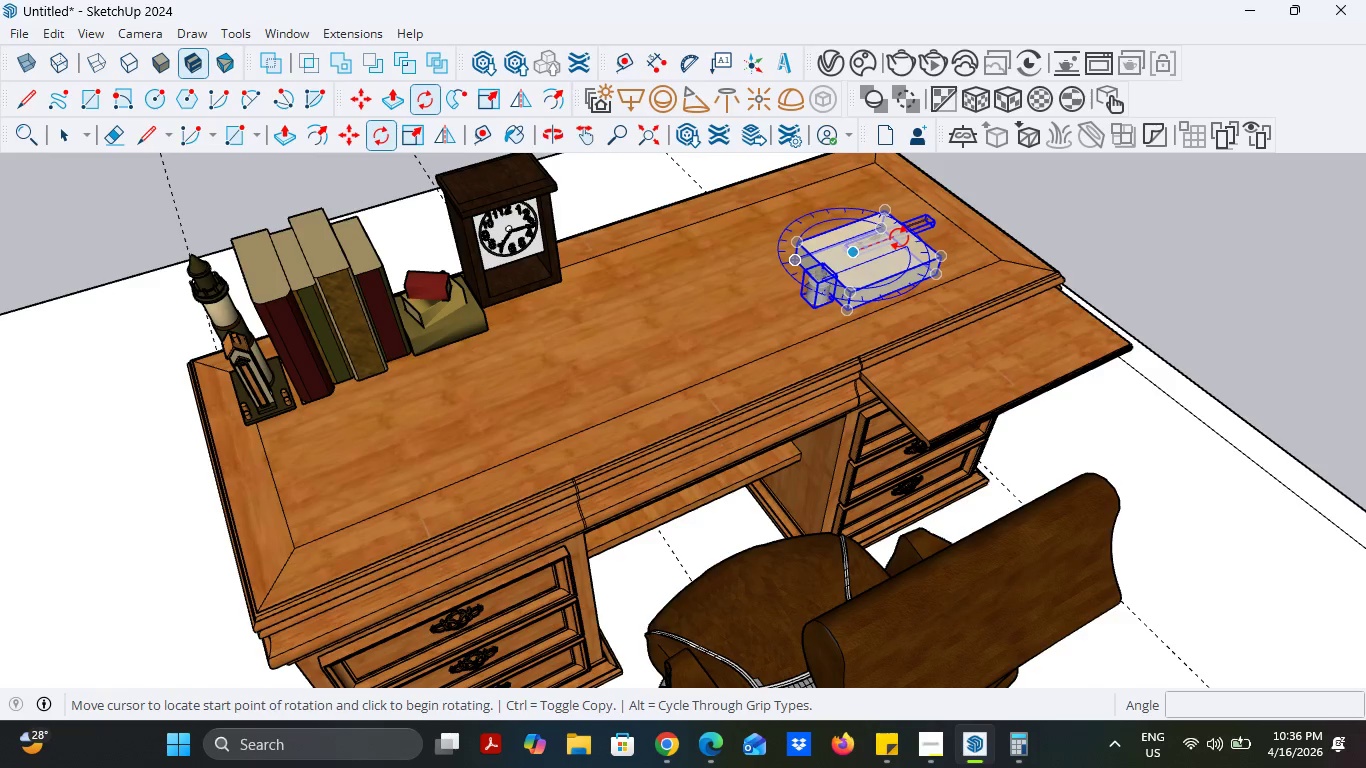 
left_click([899, 238])
 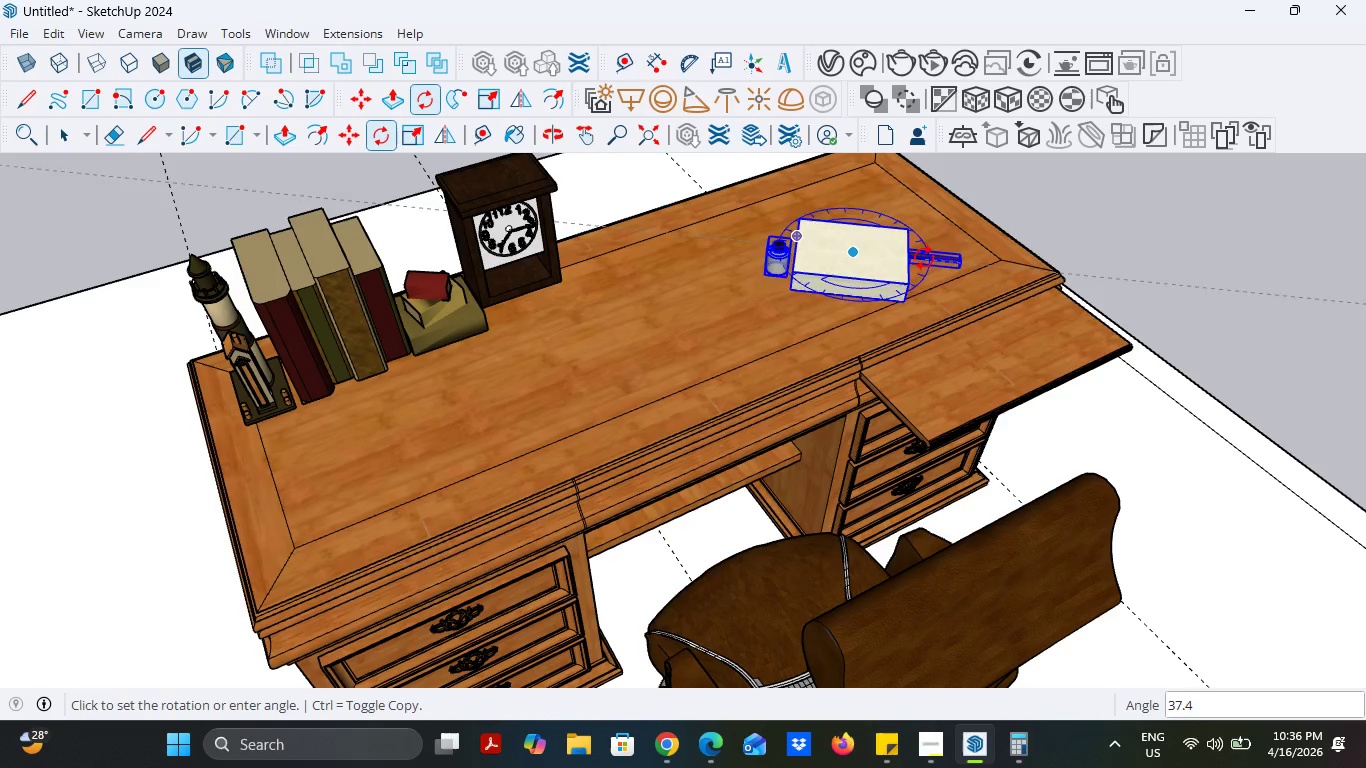 
left_click([928, 256])
 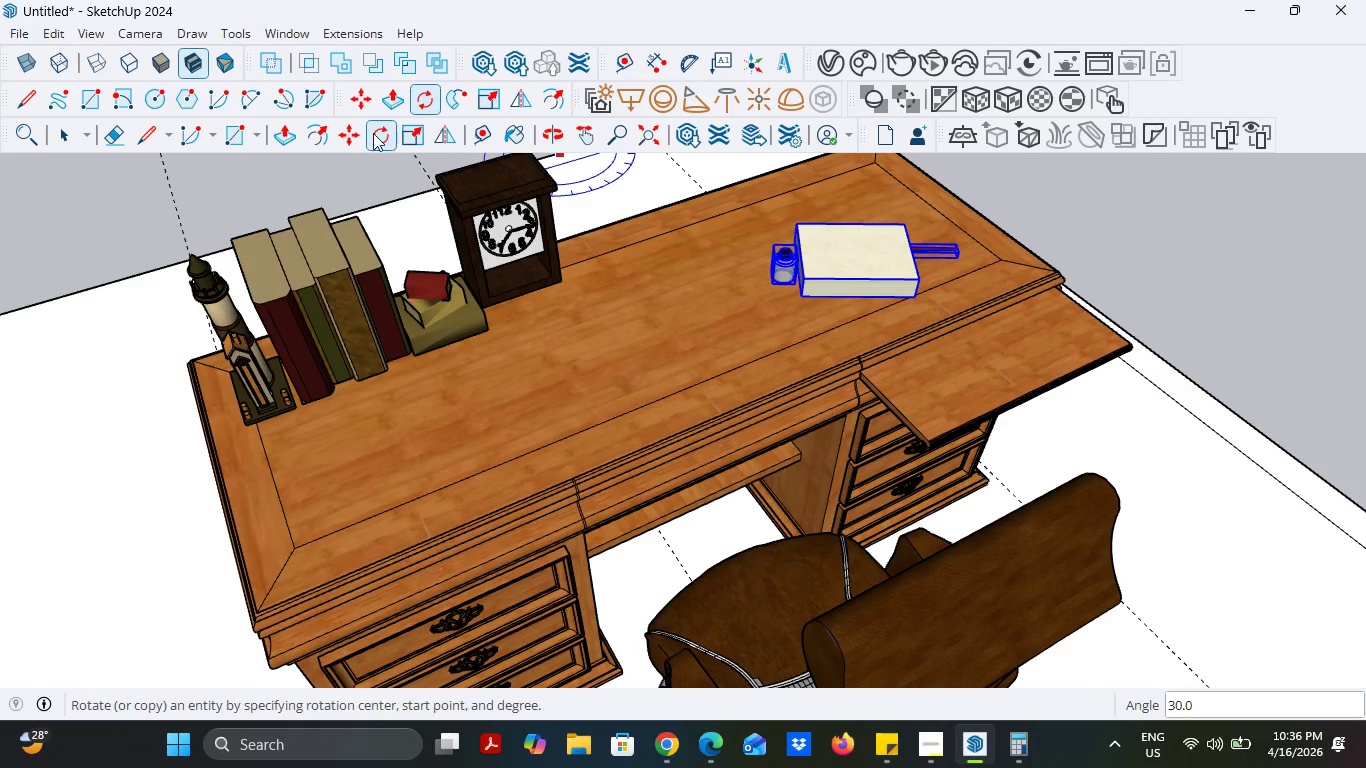 
left_click([361, 133])
 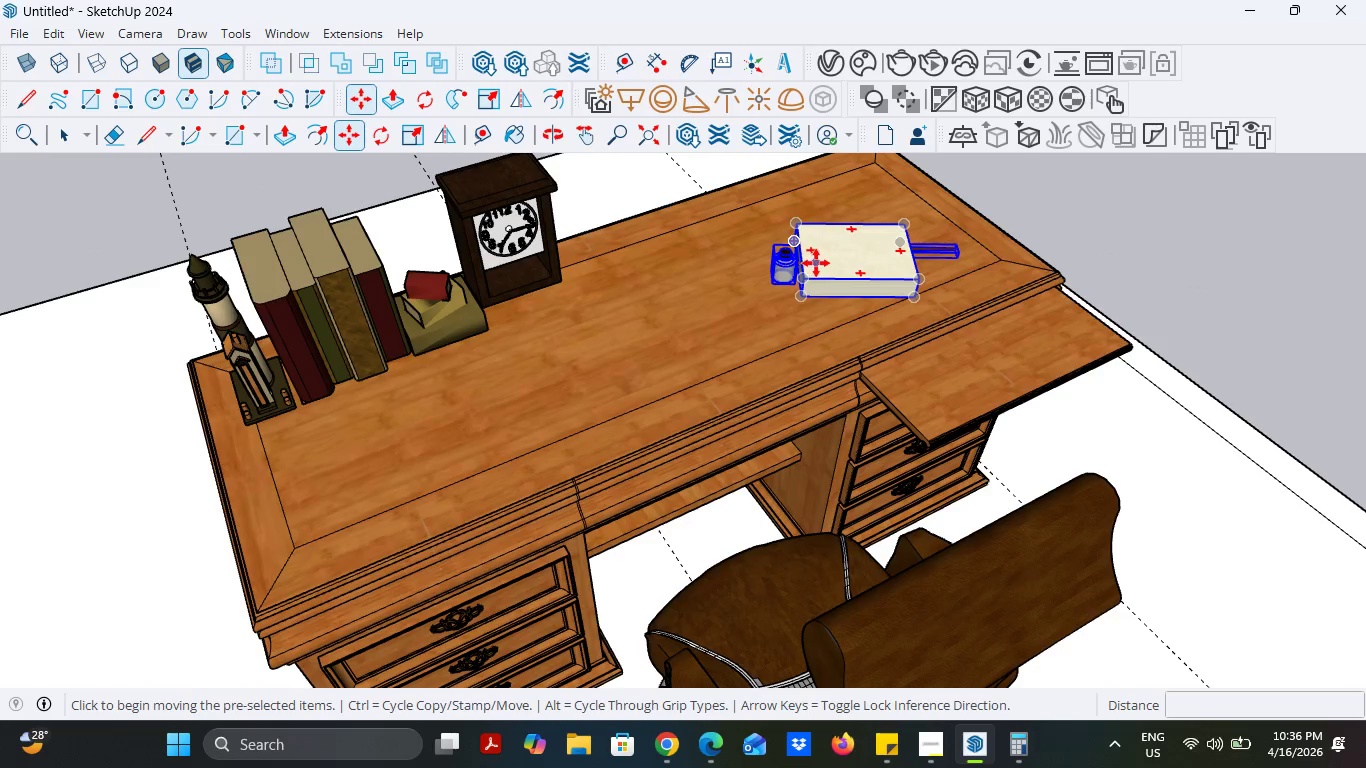 
left_click([817, 263])
 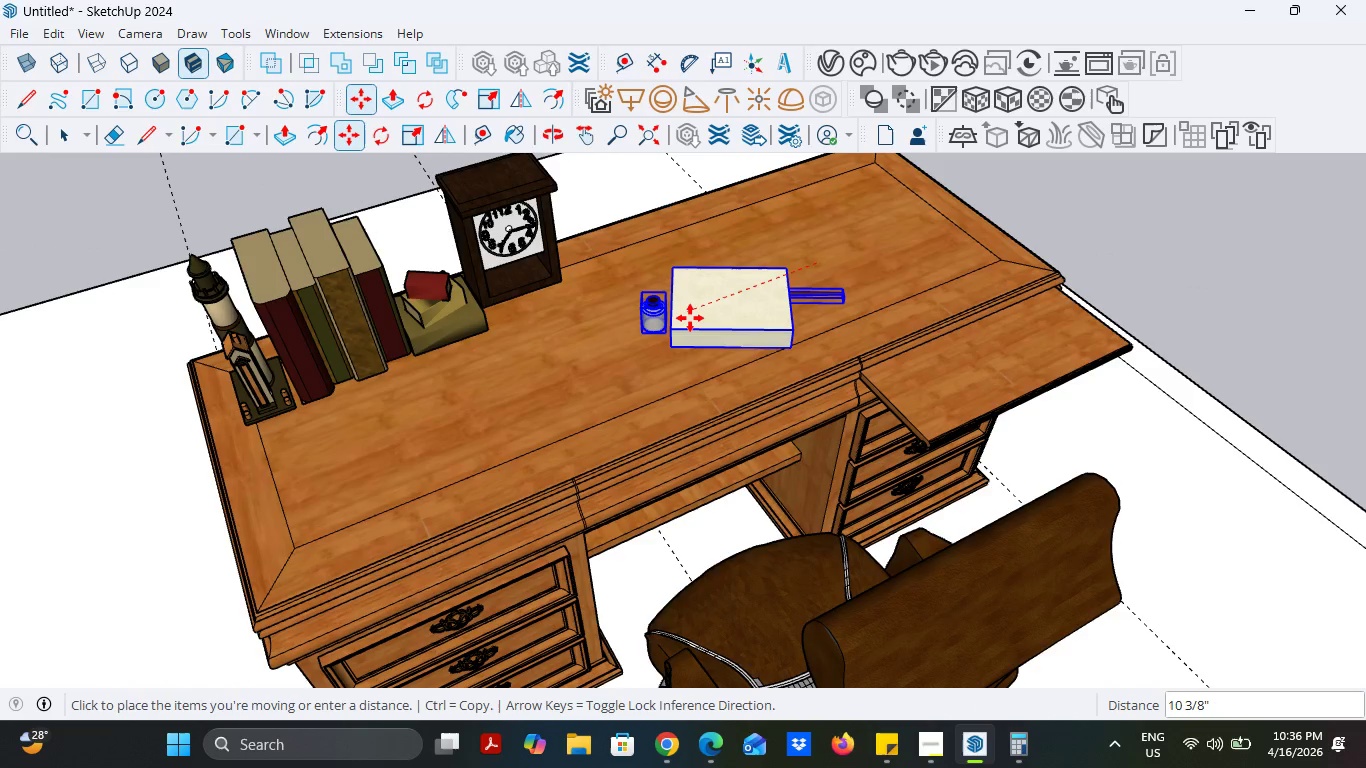 
left_click([690, 318])
 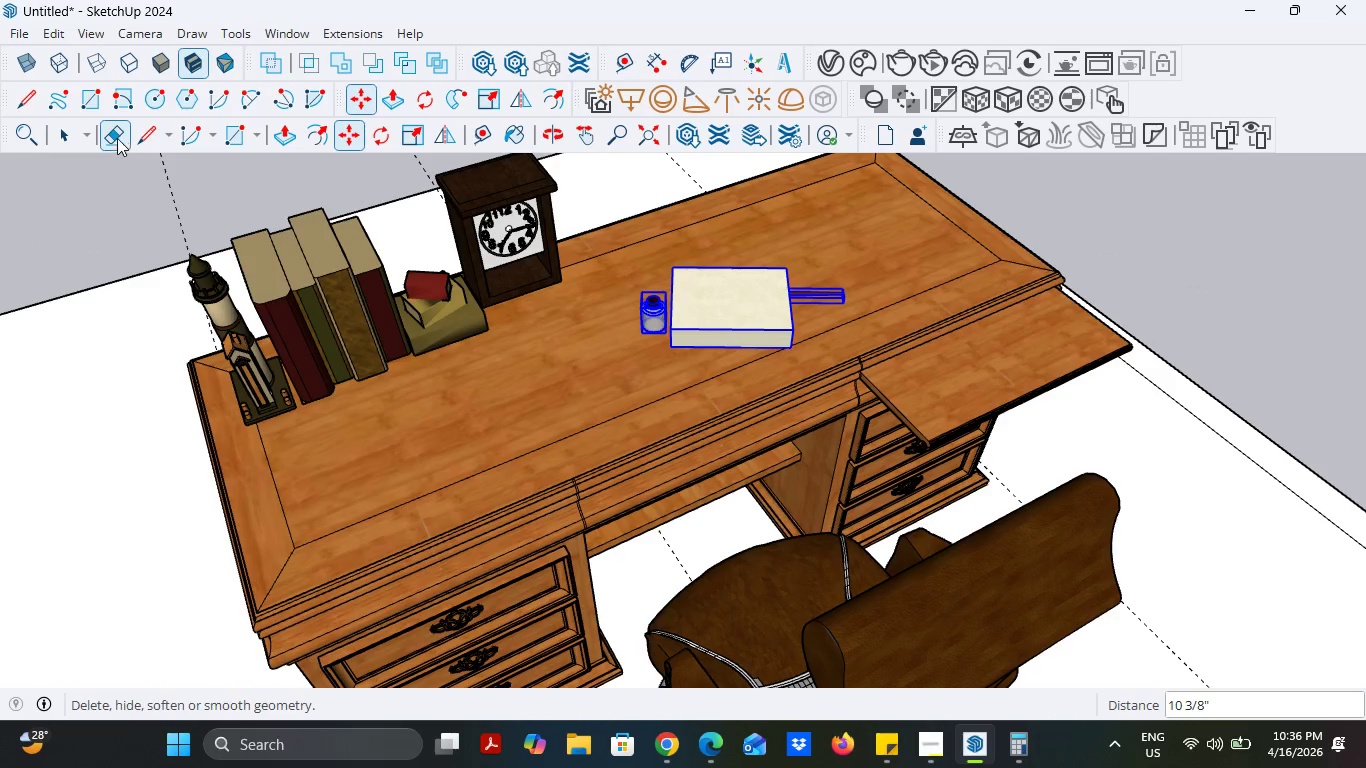 
left_click([68, 133])
 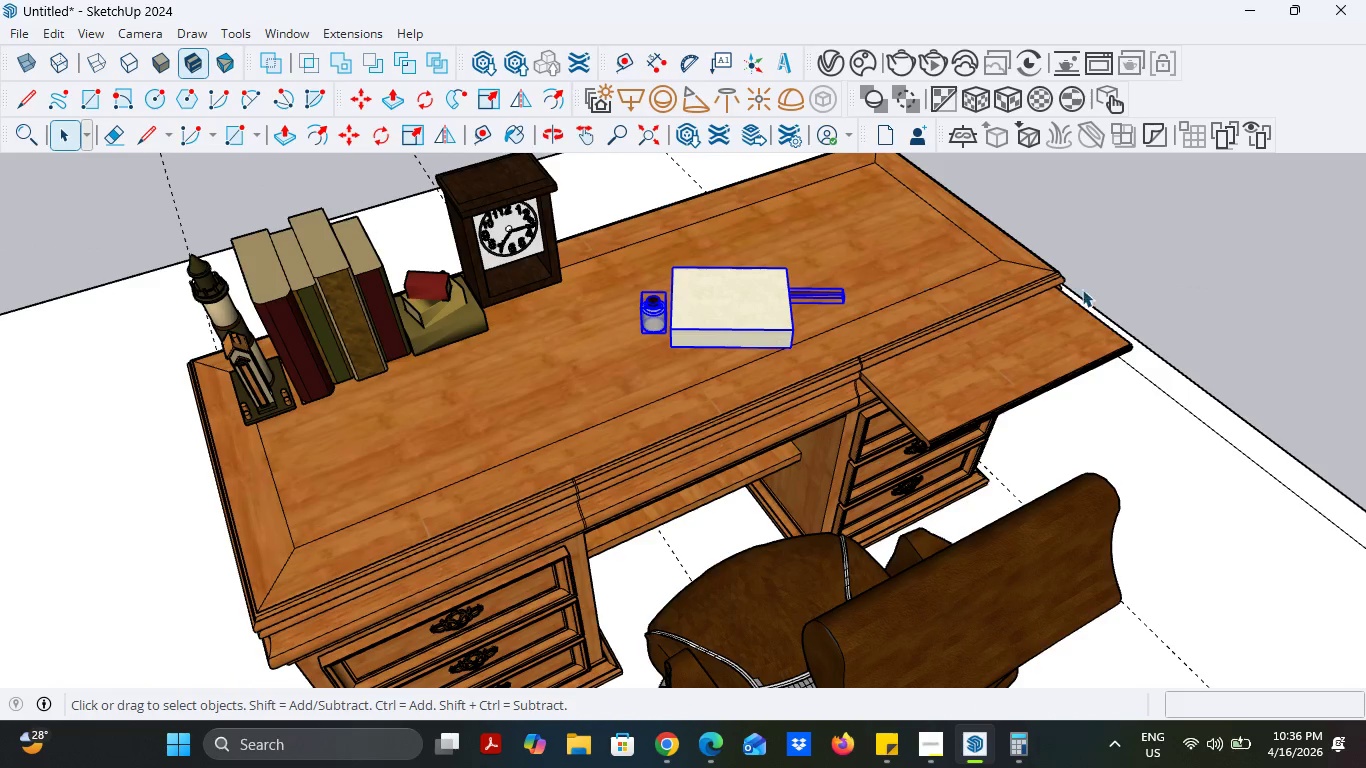 
left_click([1184, 290])
 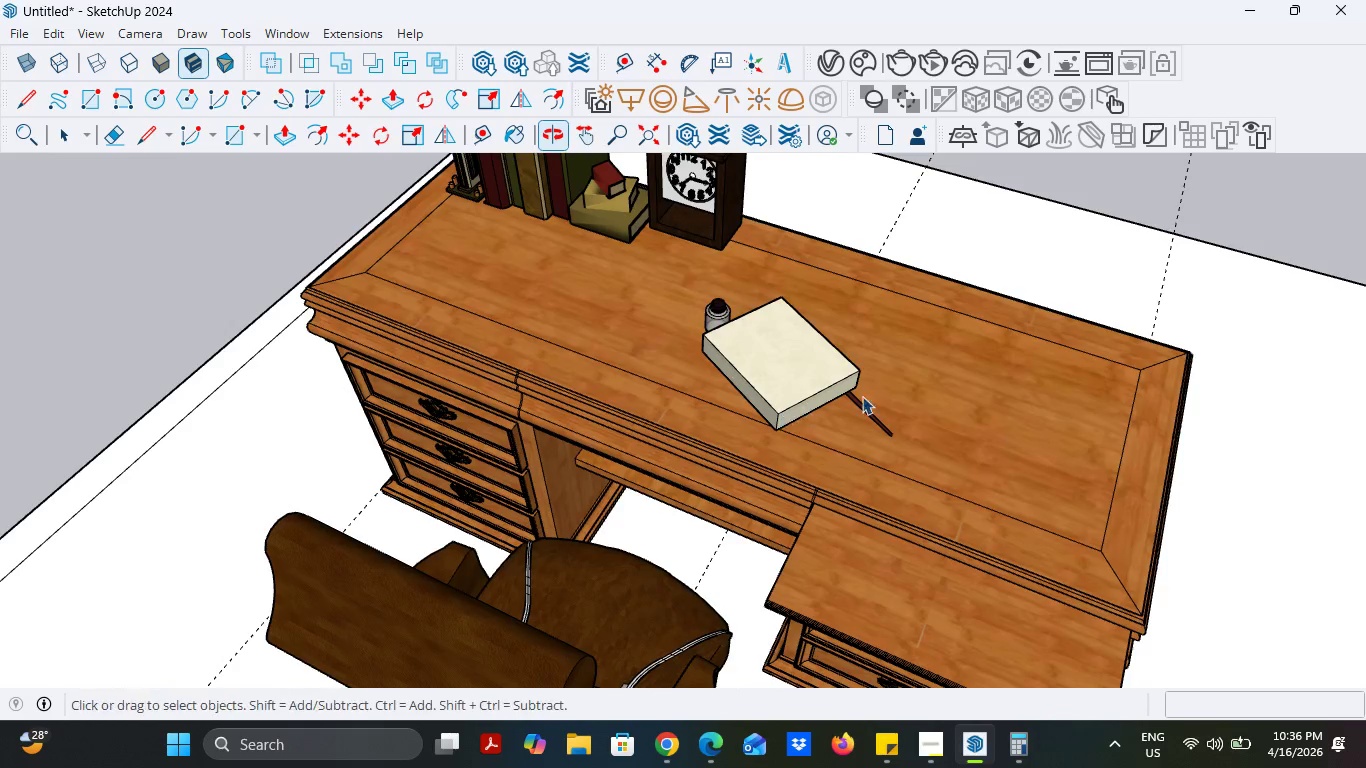 
left_click([859, 402])
 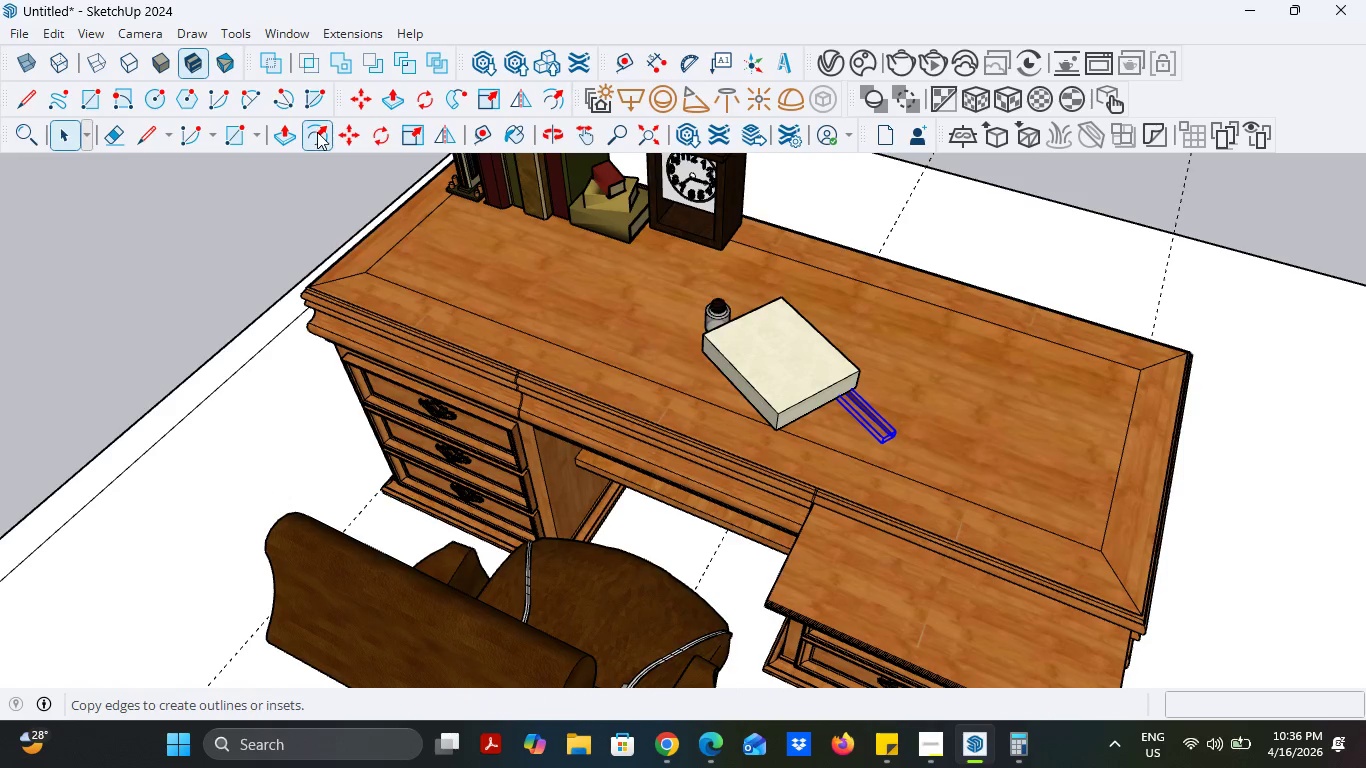 
left_click([348, 139])
 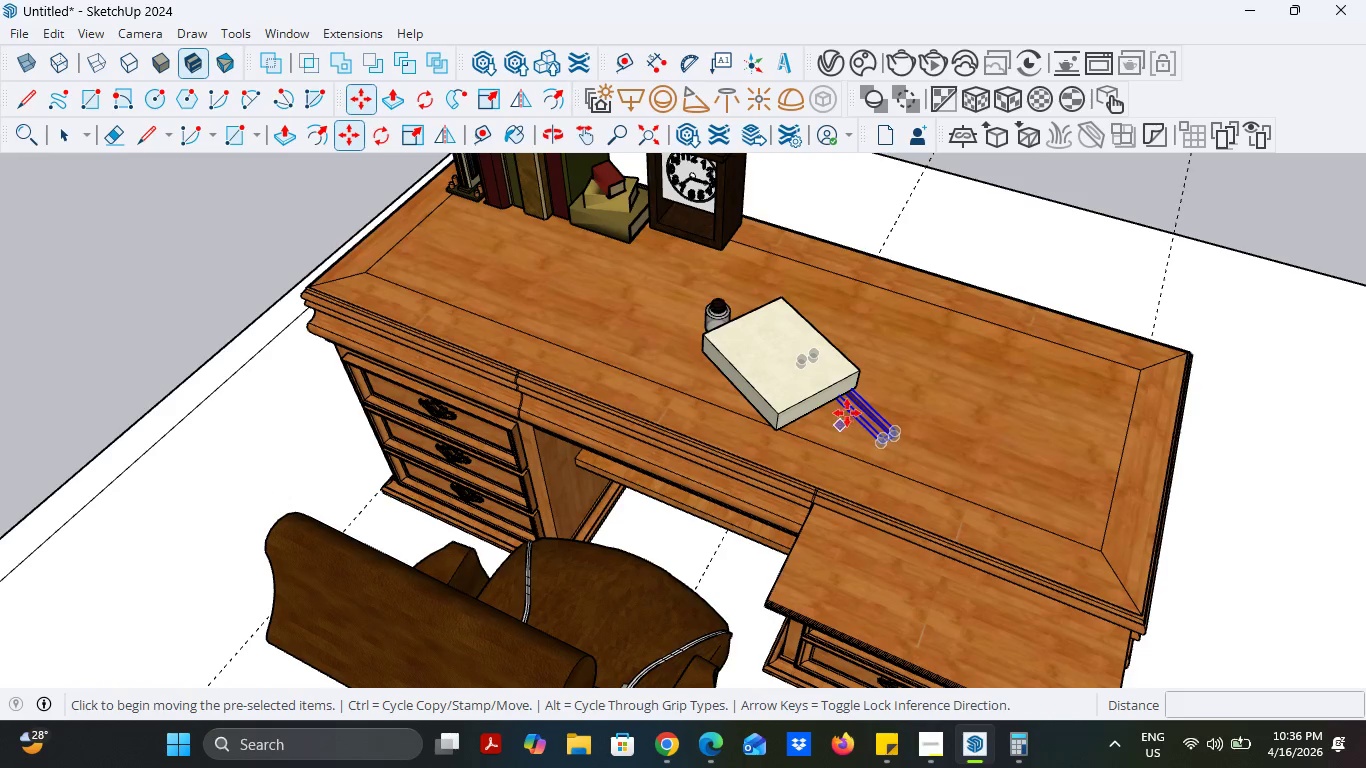 
left_click([858, 410])
 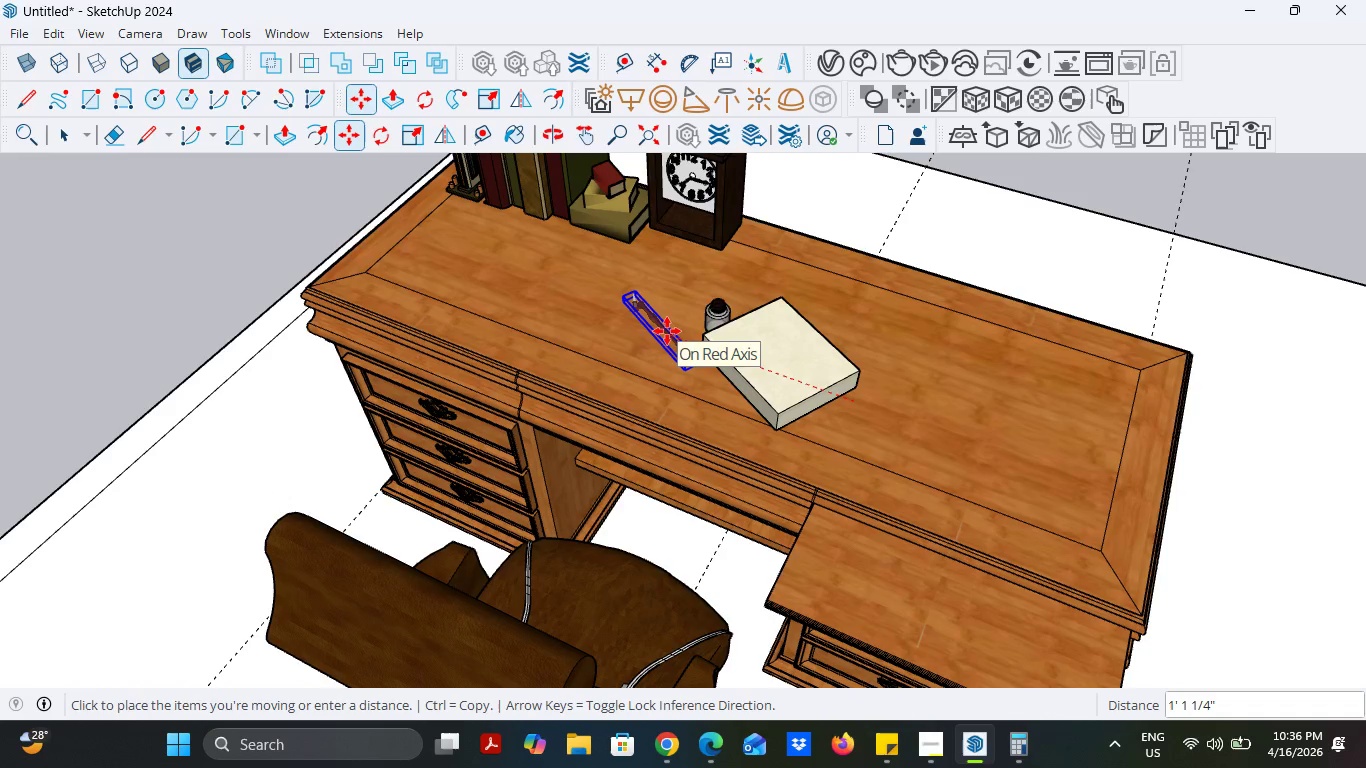 
left_click([669, 332])
 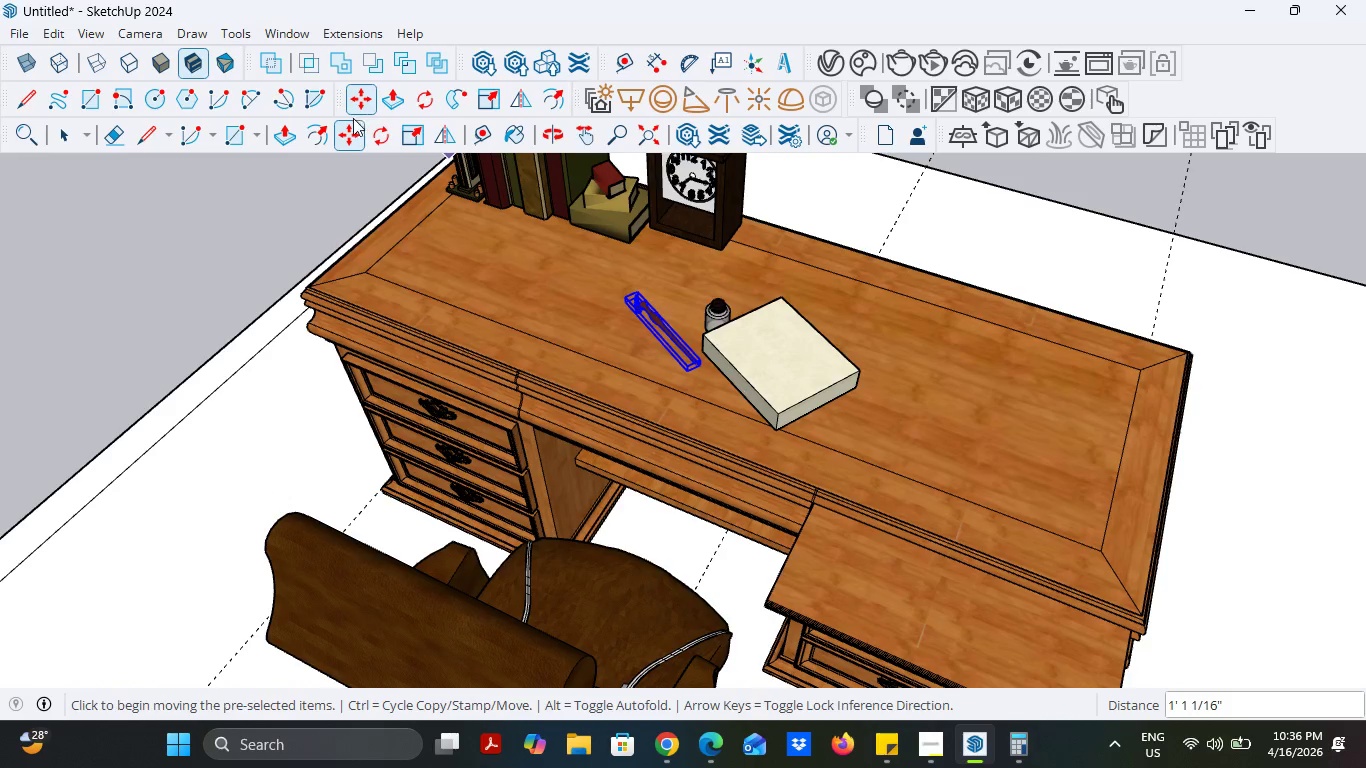 
left_click([374, 141])
 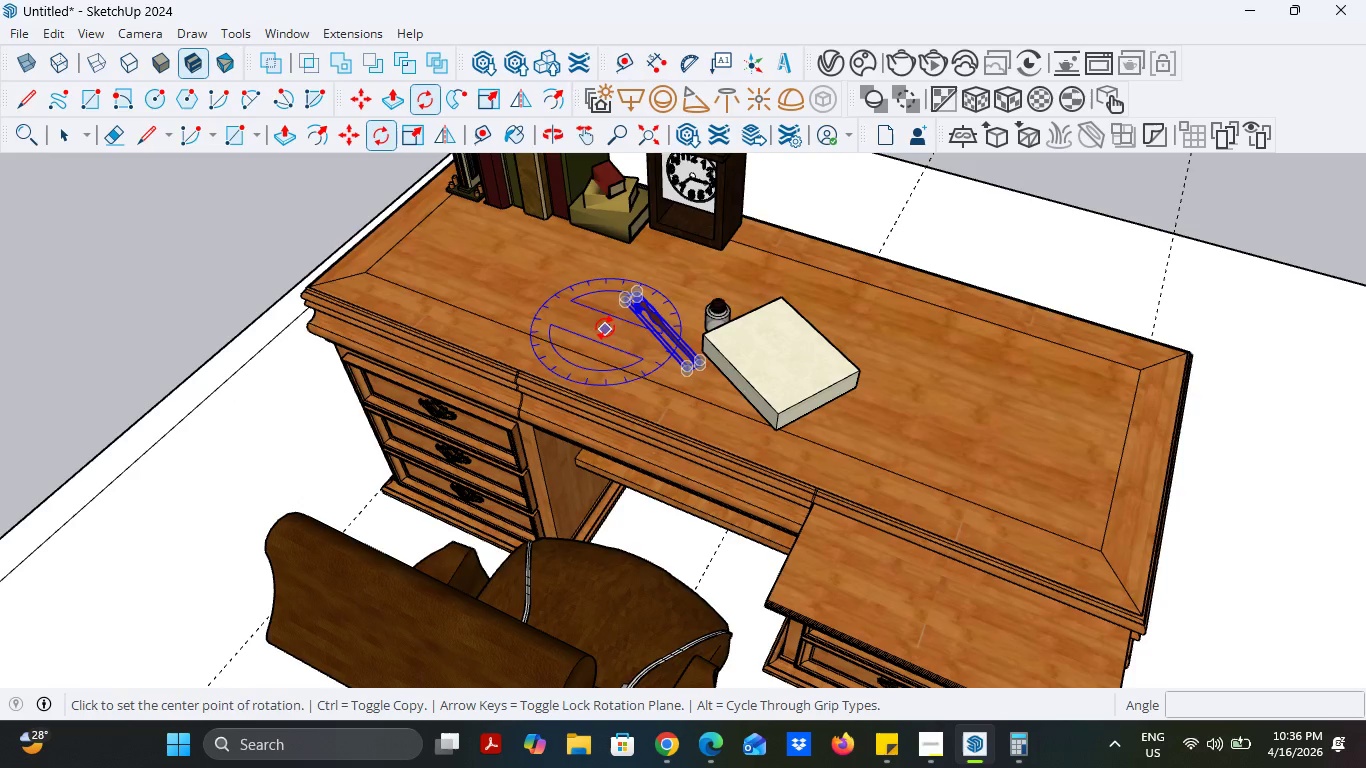 
left_click([605, 319])
 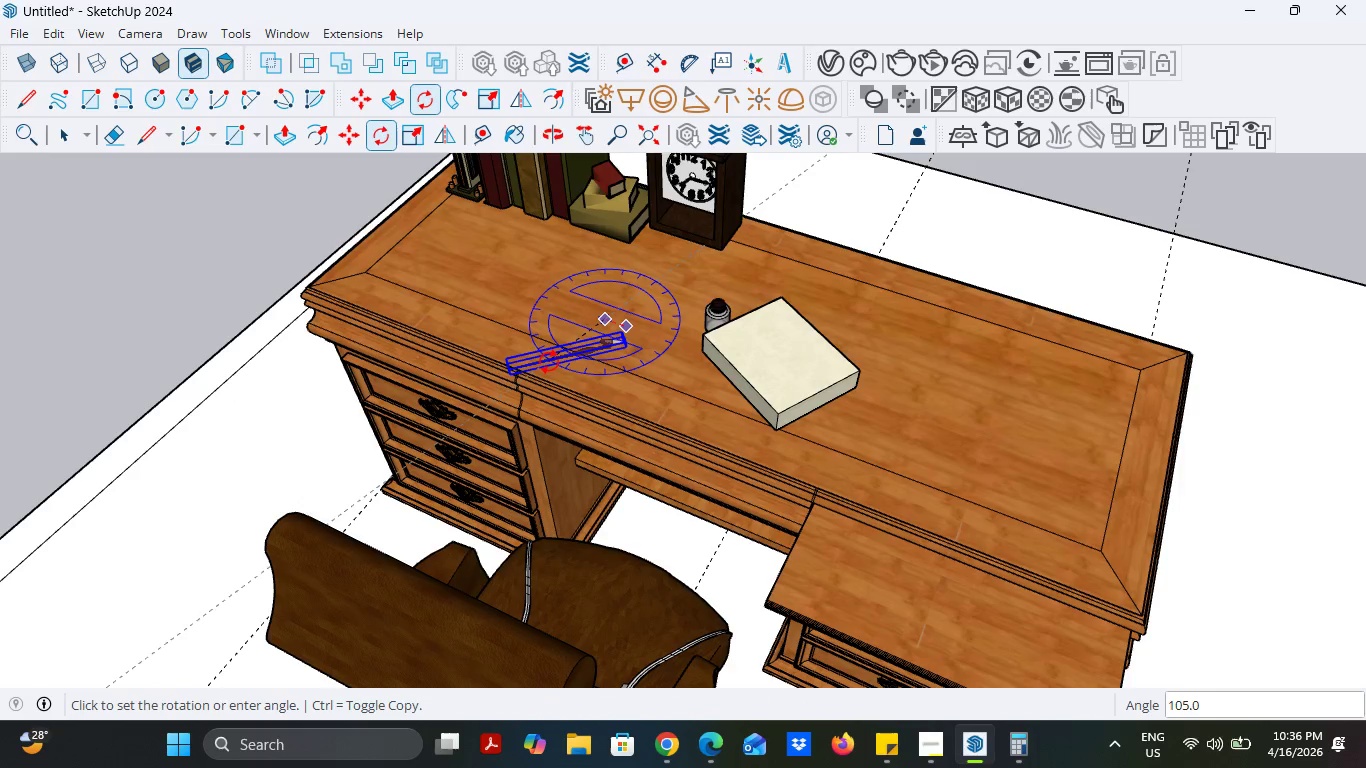 
left_click([558, 367])
 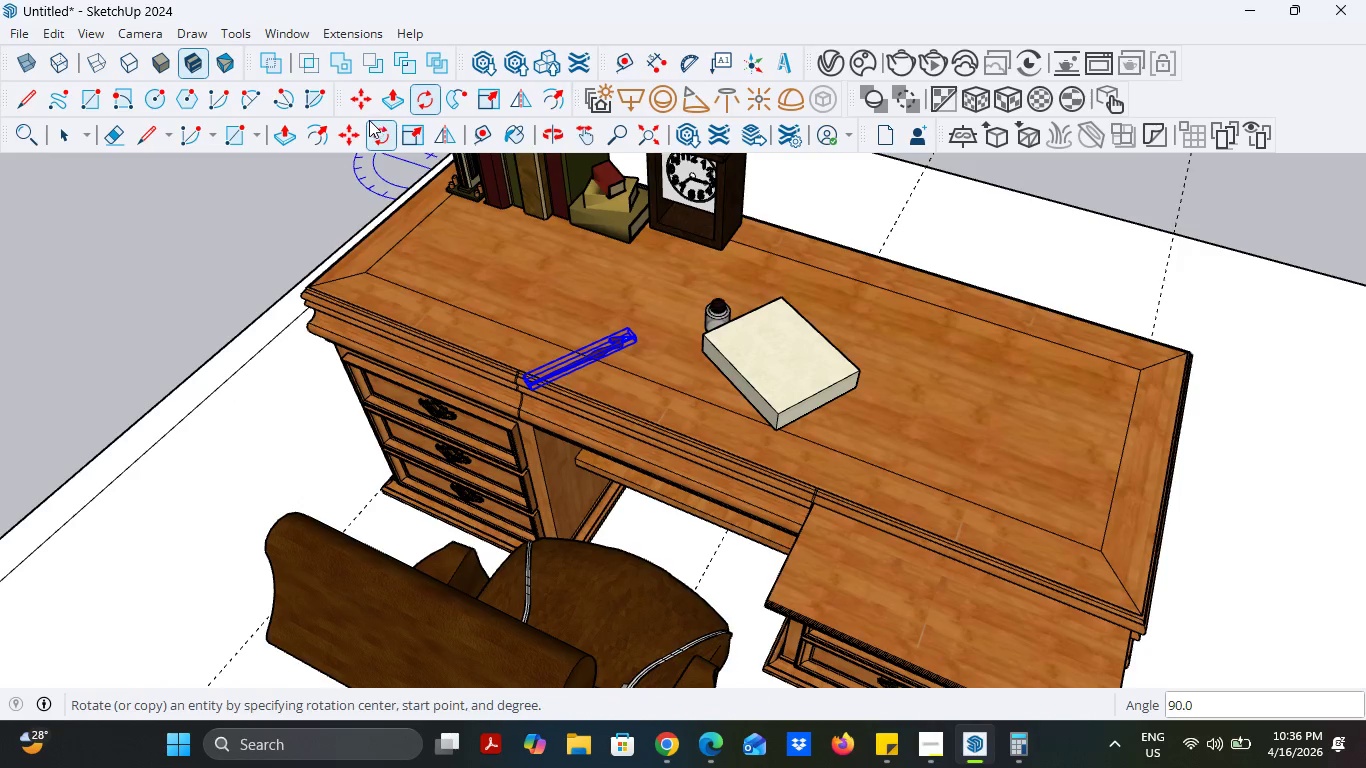 
left_click([352, 135])
 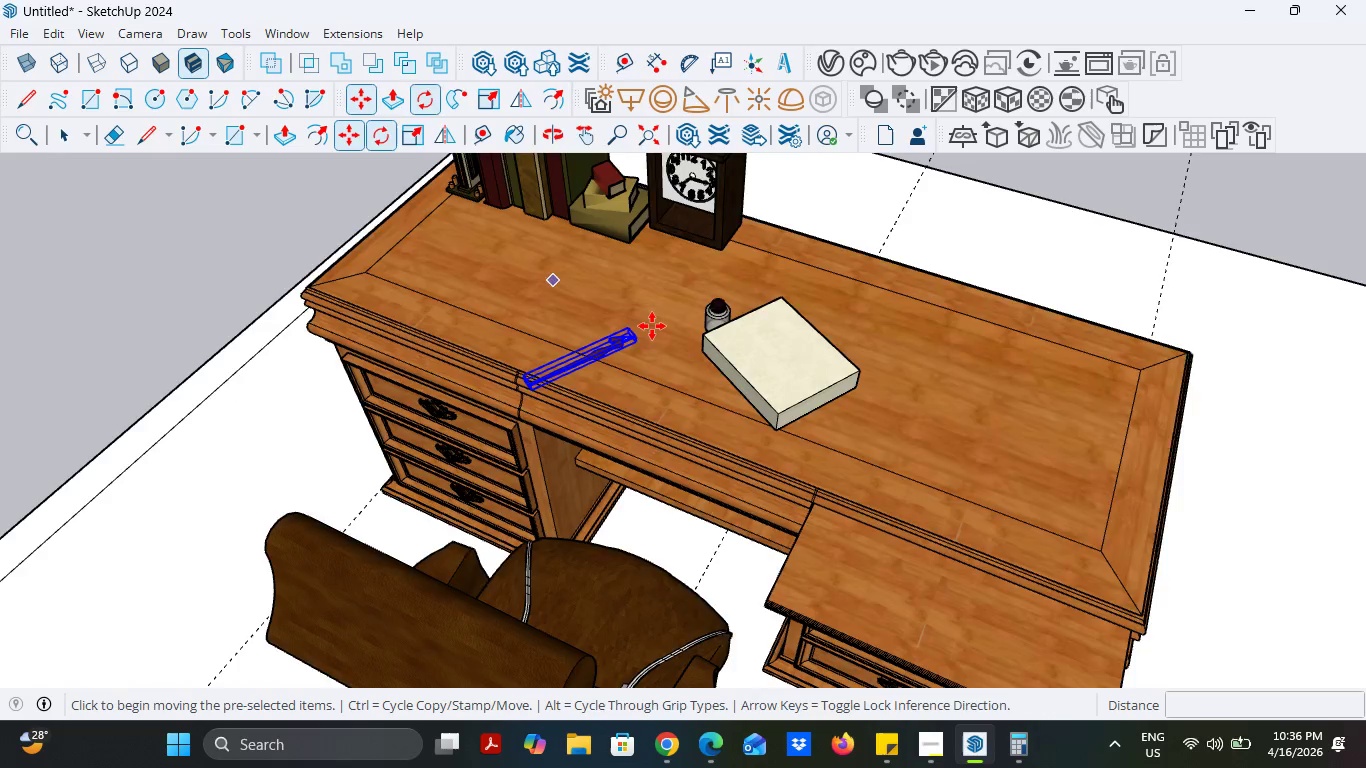 
left_click([574, 365])
 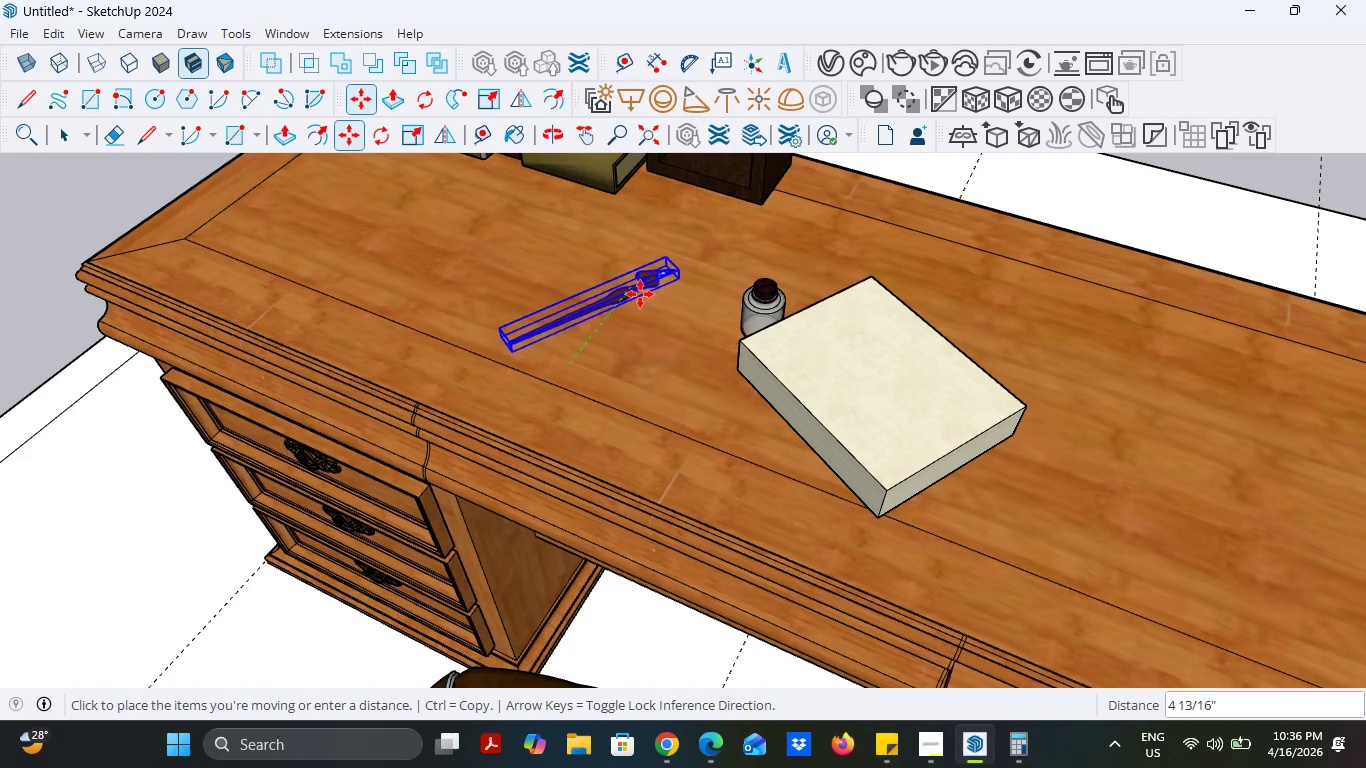 
scroll: coordinate [656, 327], scroll_direction: up, amount: 5.0
 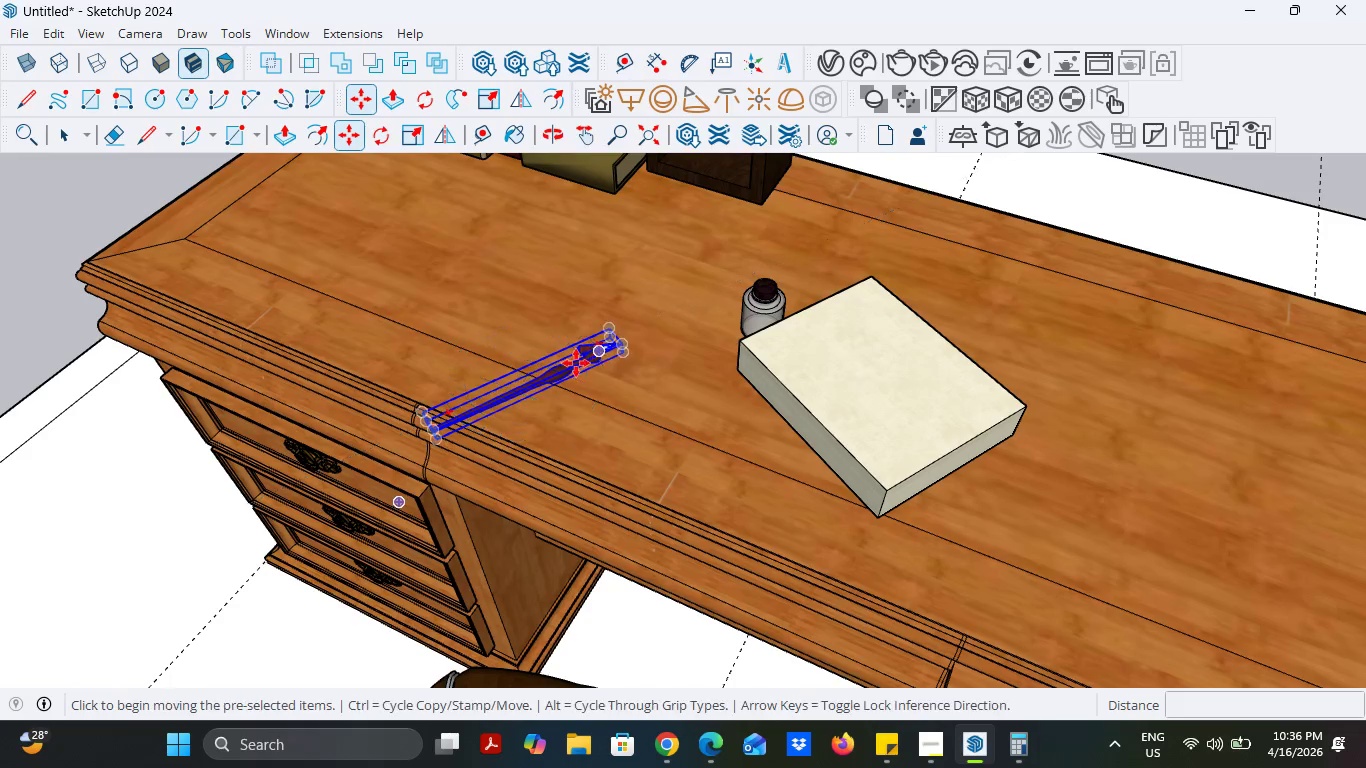 
left_click([640, 295])
 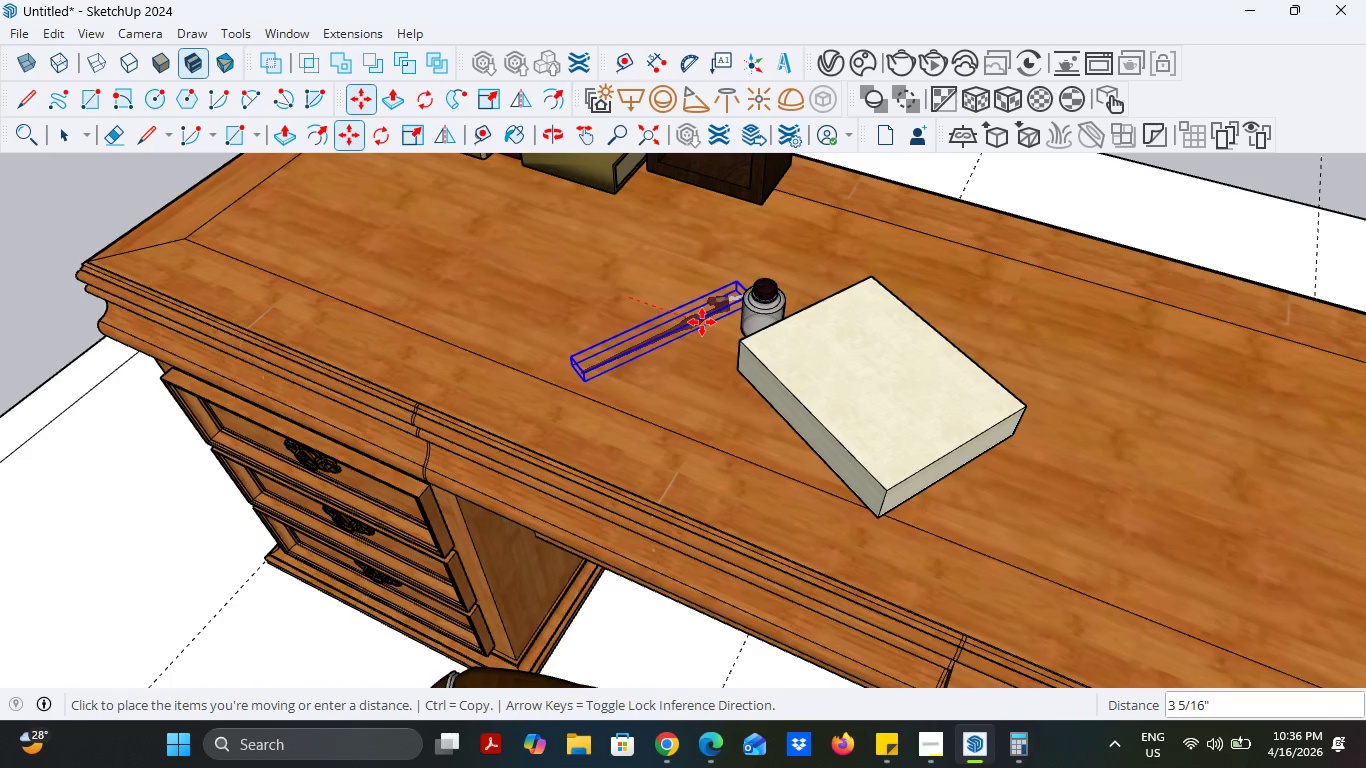 
double_click([696, 322])
 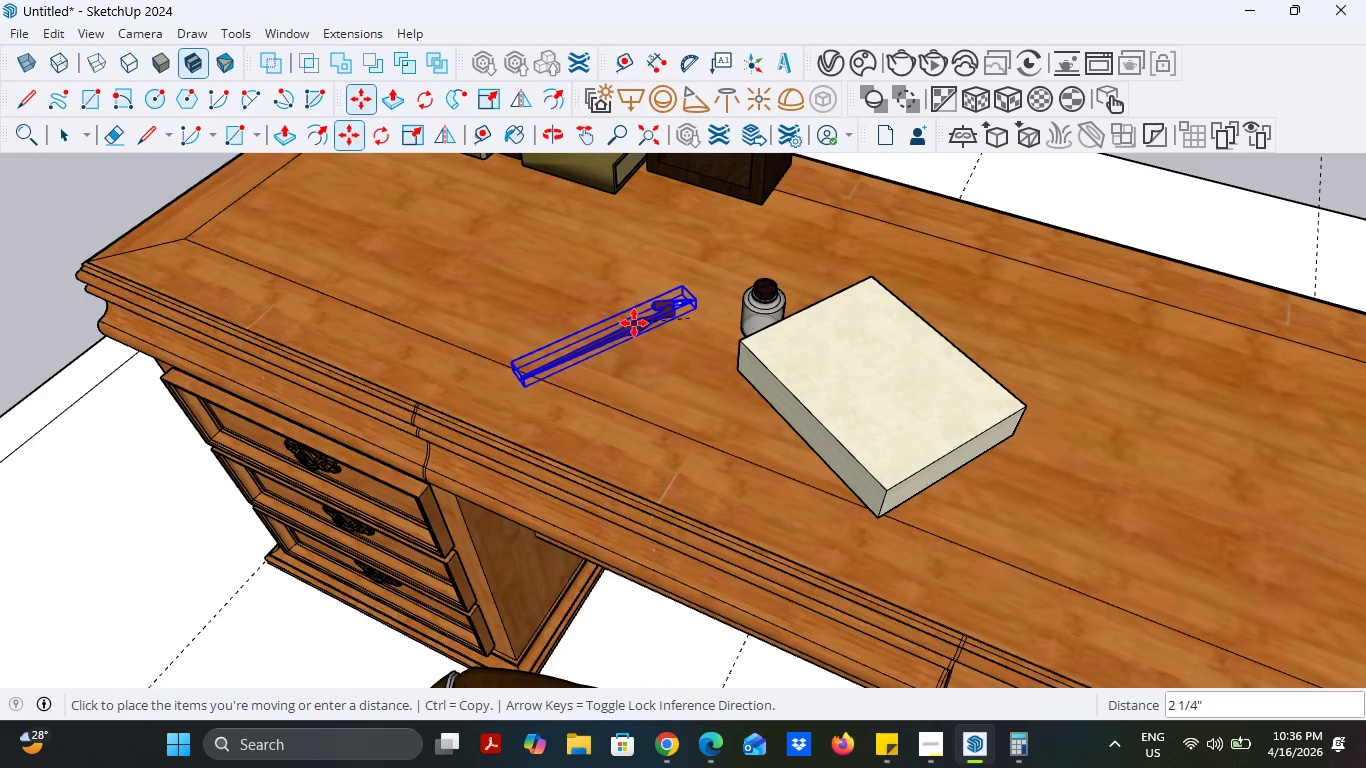 
wait(9.31)
 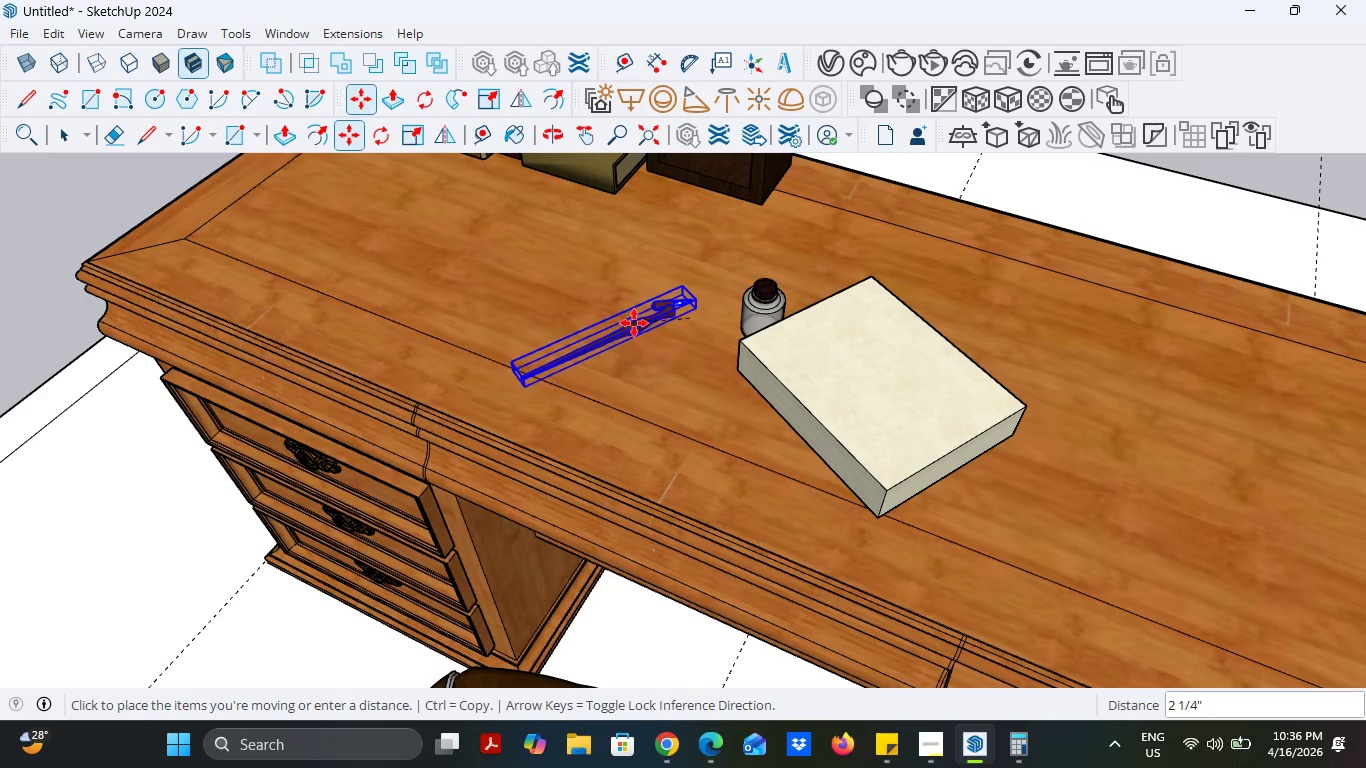 
left_click([1039, 433])
 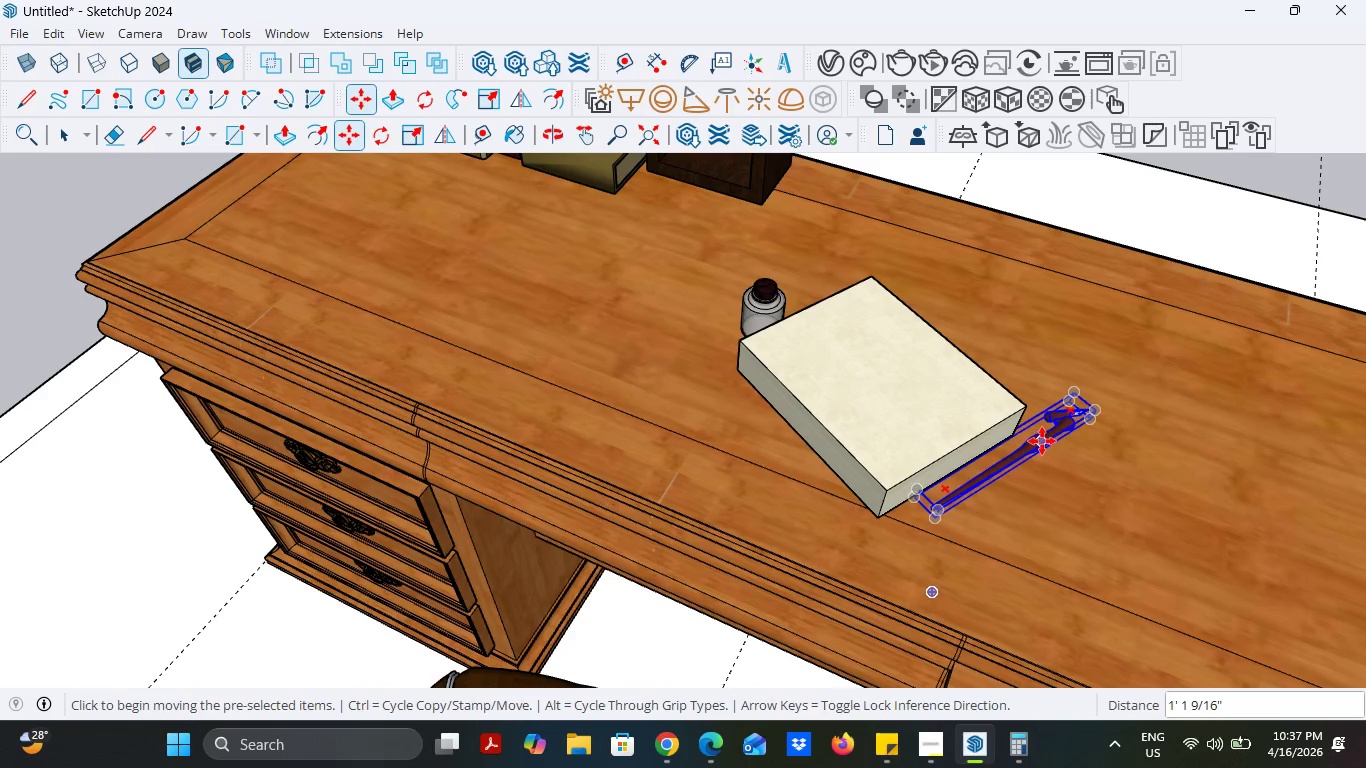 
left_click([1042, 441])
 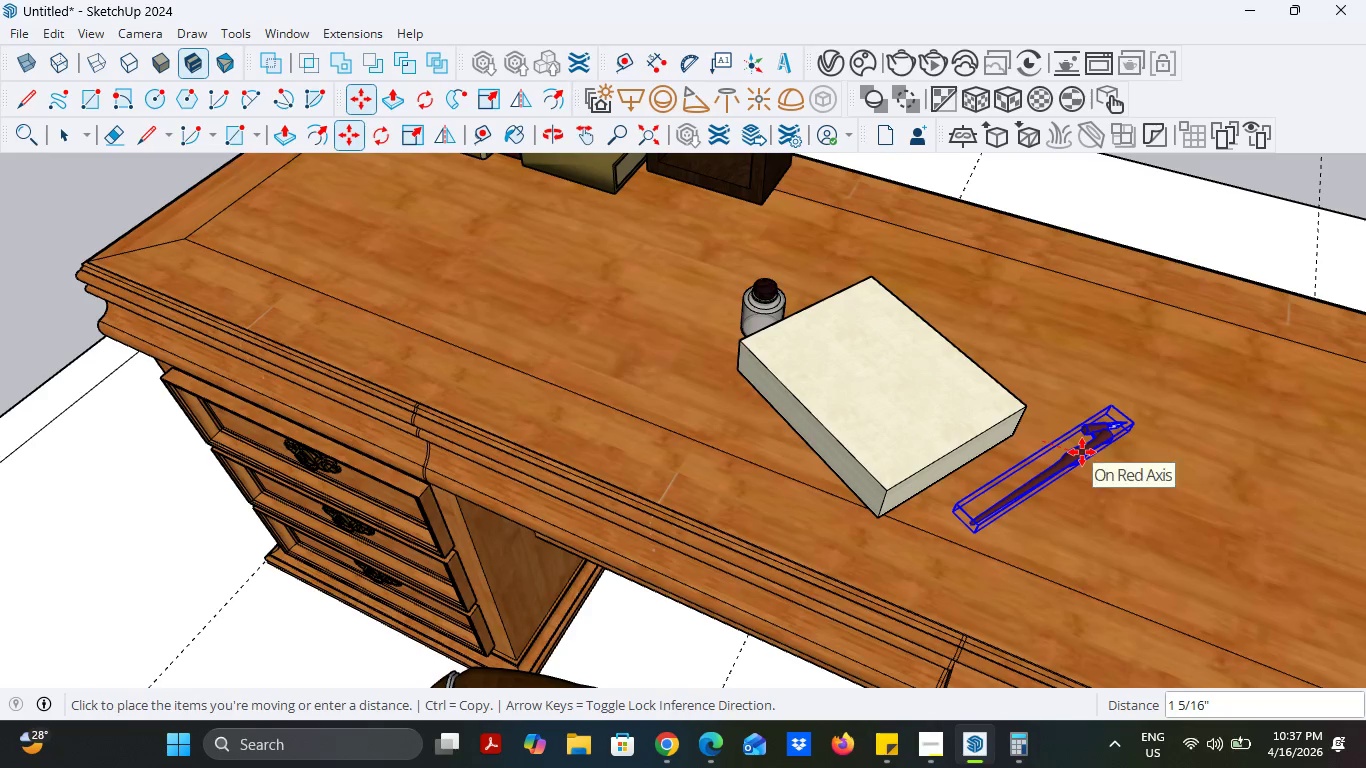 
double_click([1092, 452])
 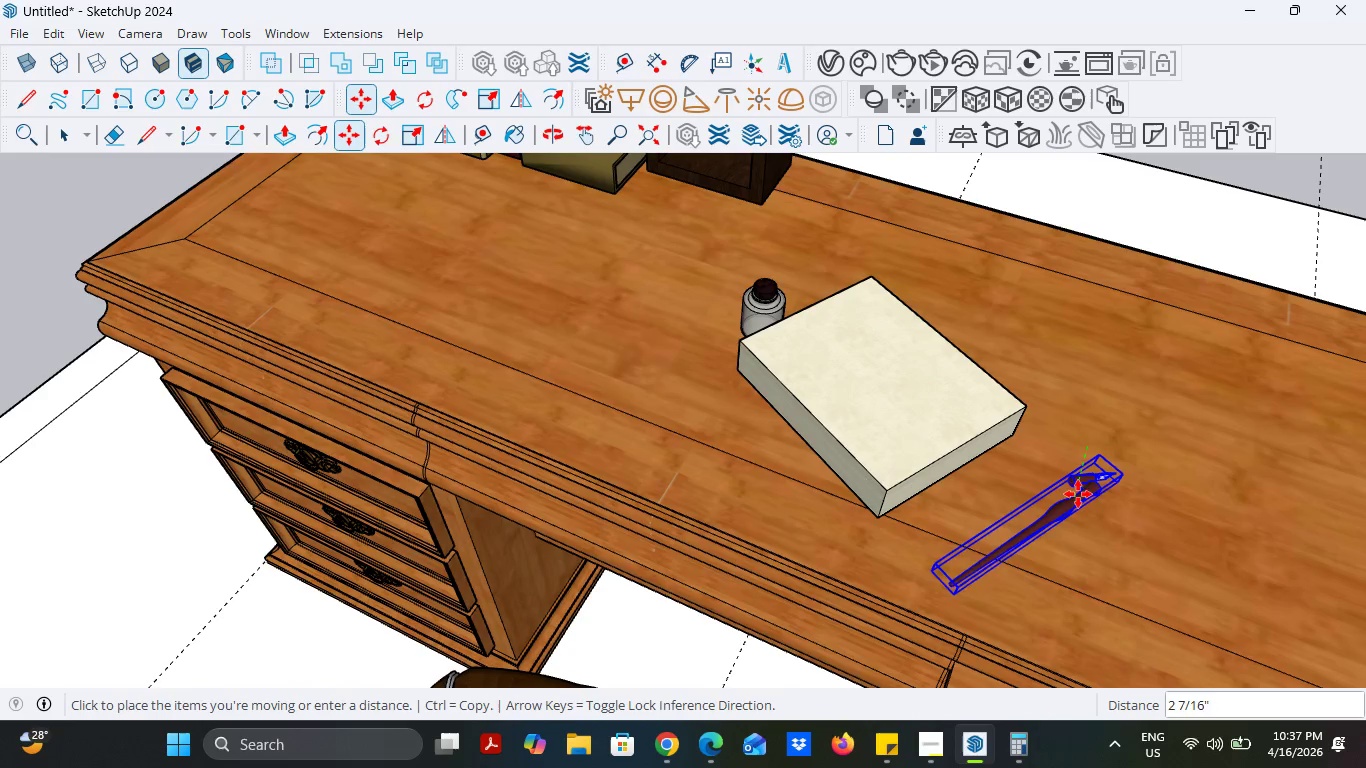 
left_click([1078, 490])
 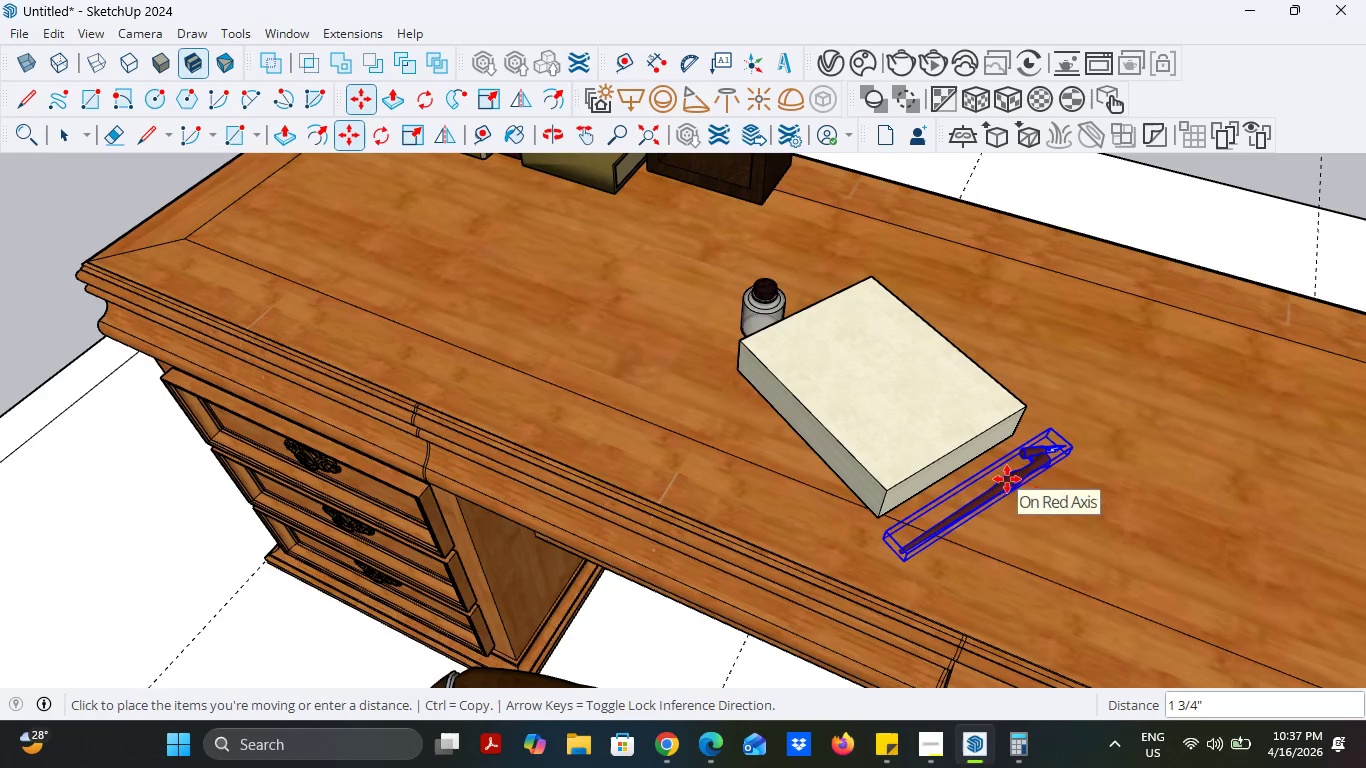 
left_click([1012, 479])
 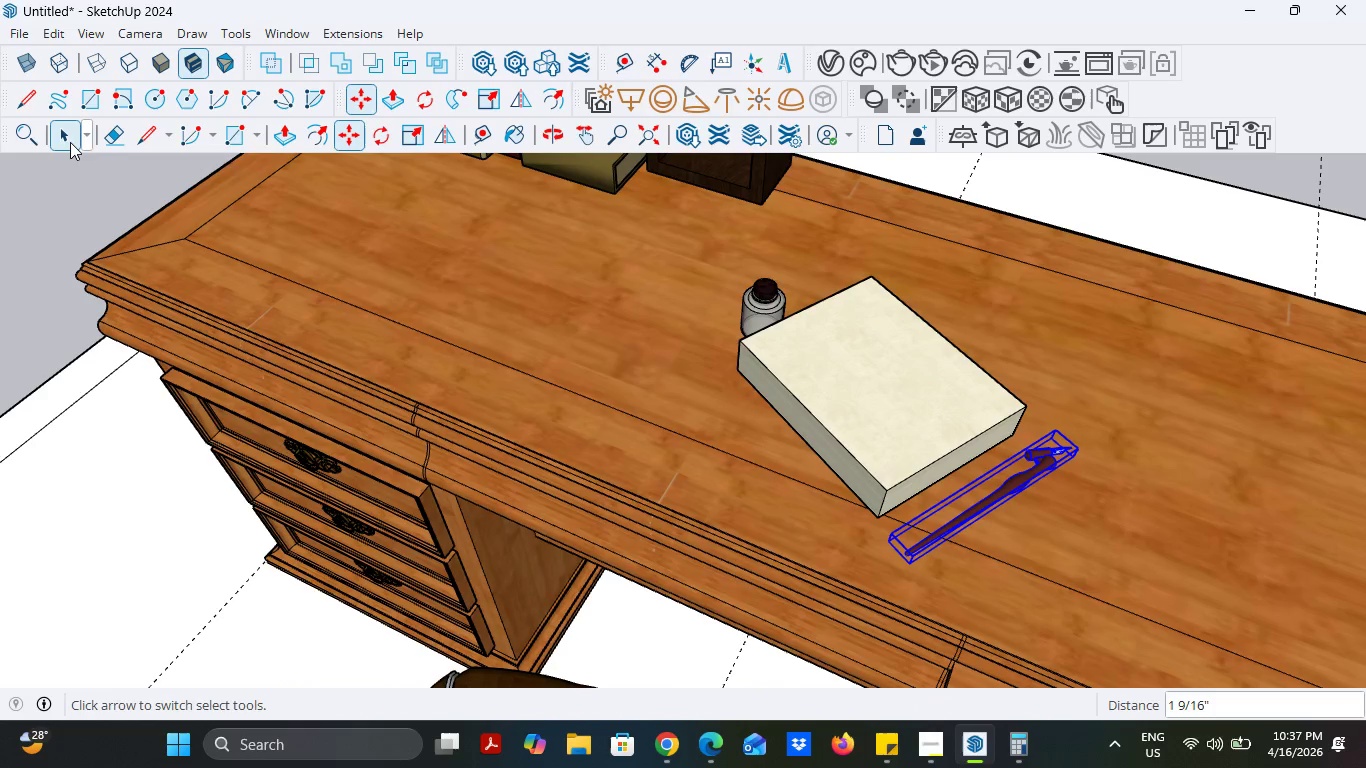 
double_click([76, 226])
 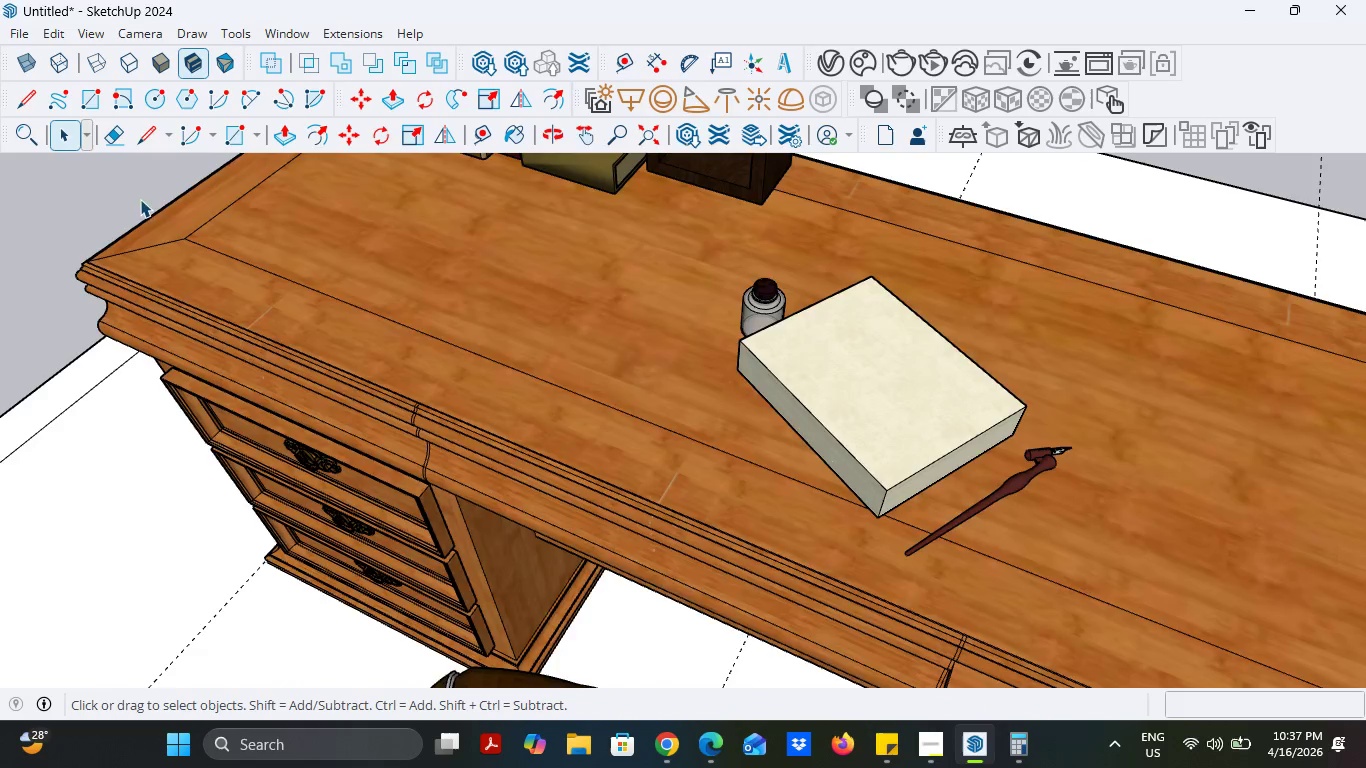 
scroll: coordinate [153, 193], scroll_direction: down, amount: 3.0
 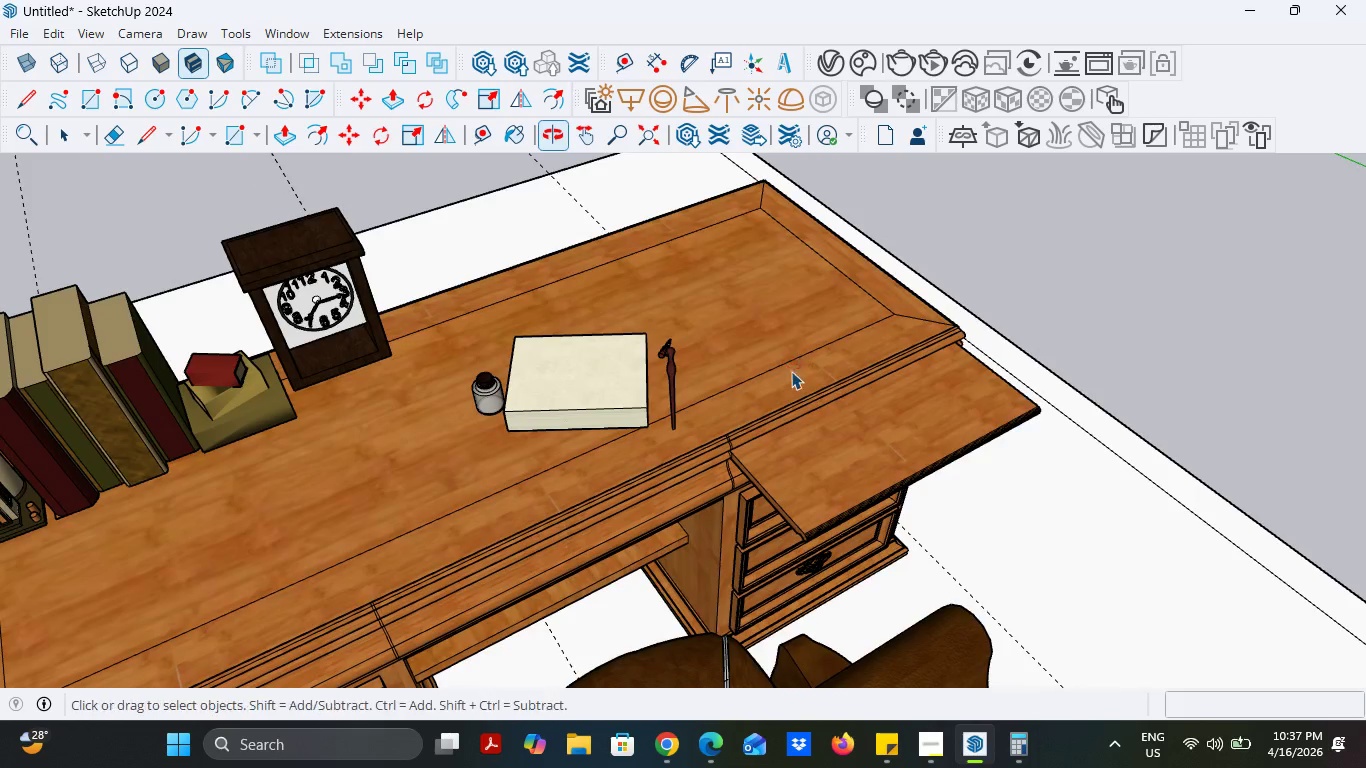 
left_click([474, 389])
 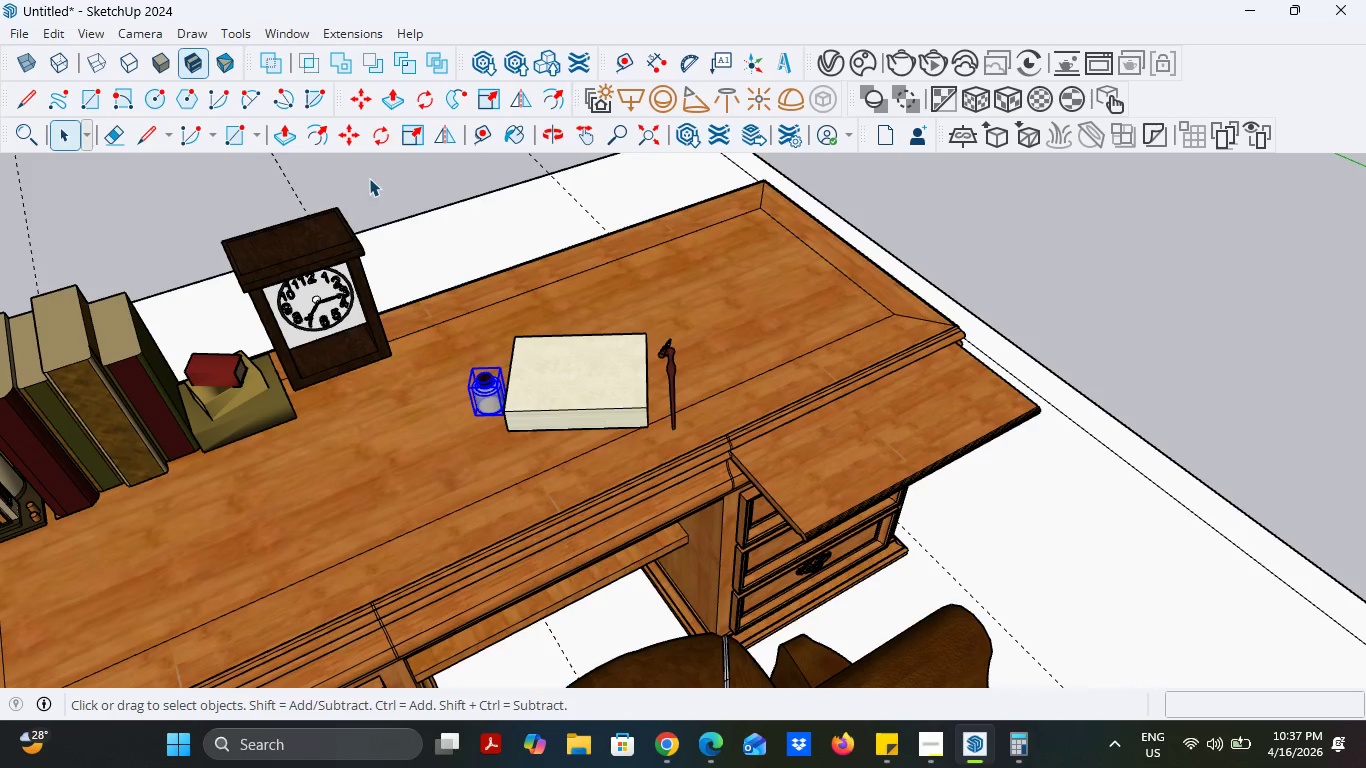 
left_click([355, 126])
 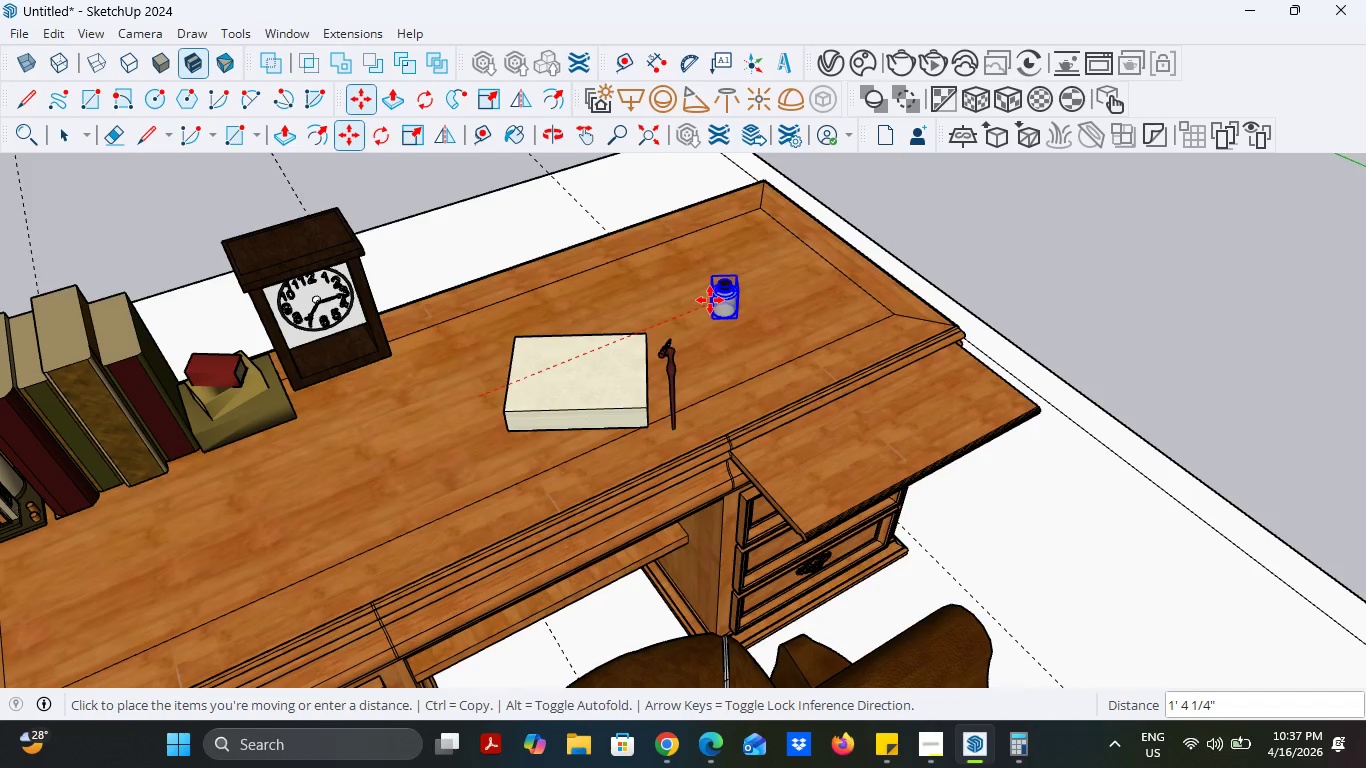 
wait(5.08)
 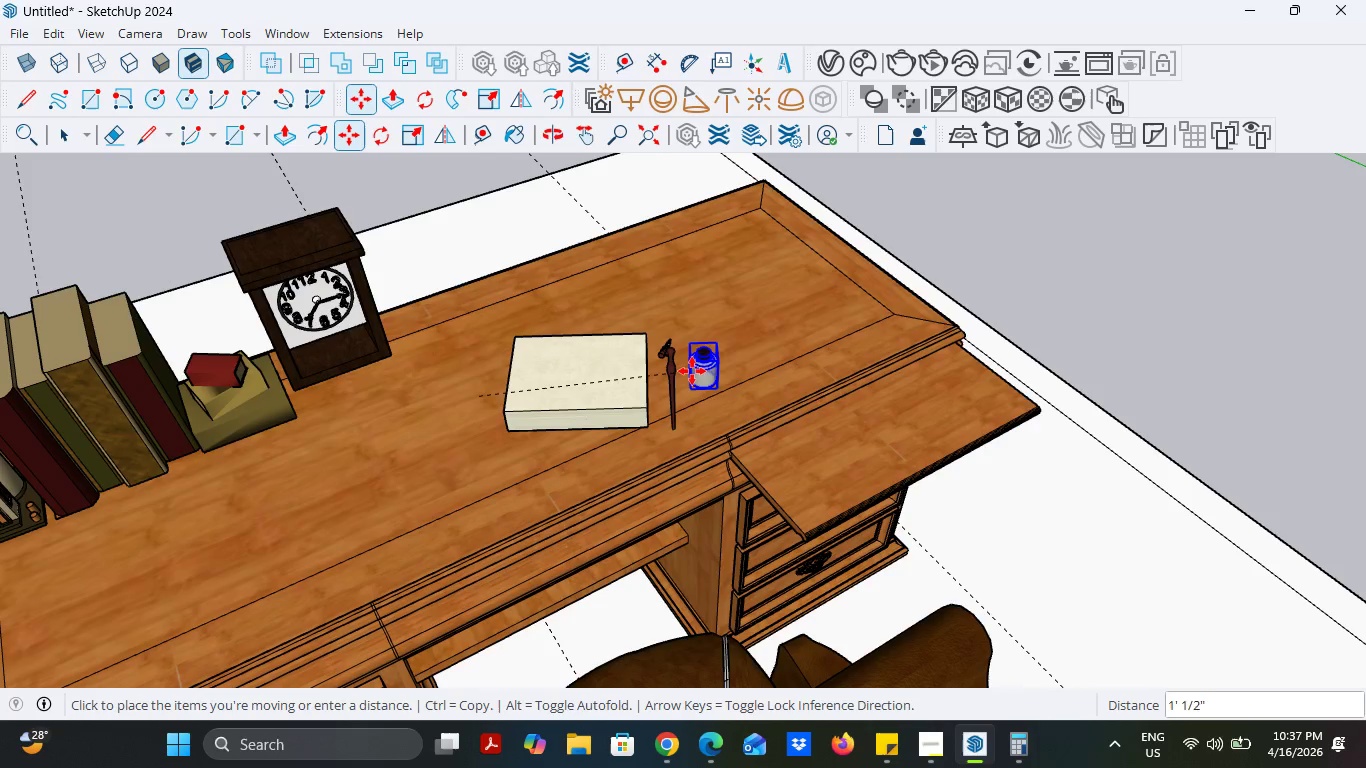 
double_click([679, 316])
 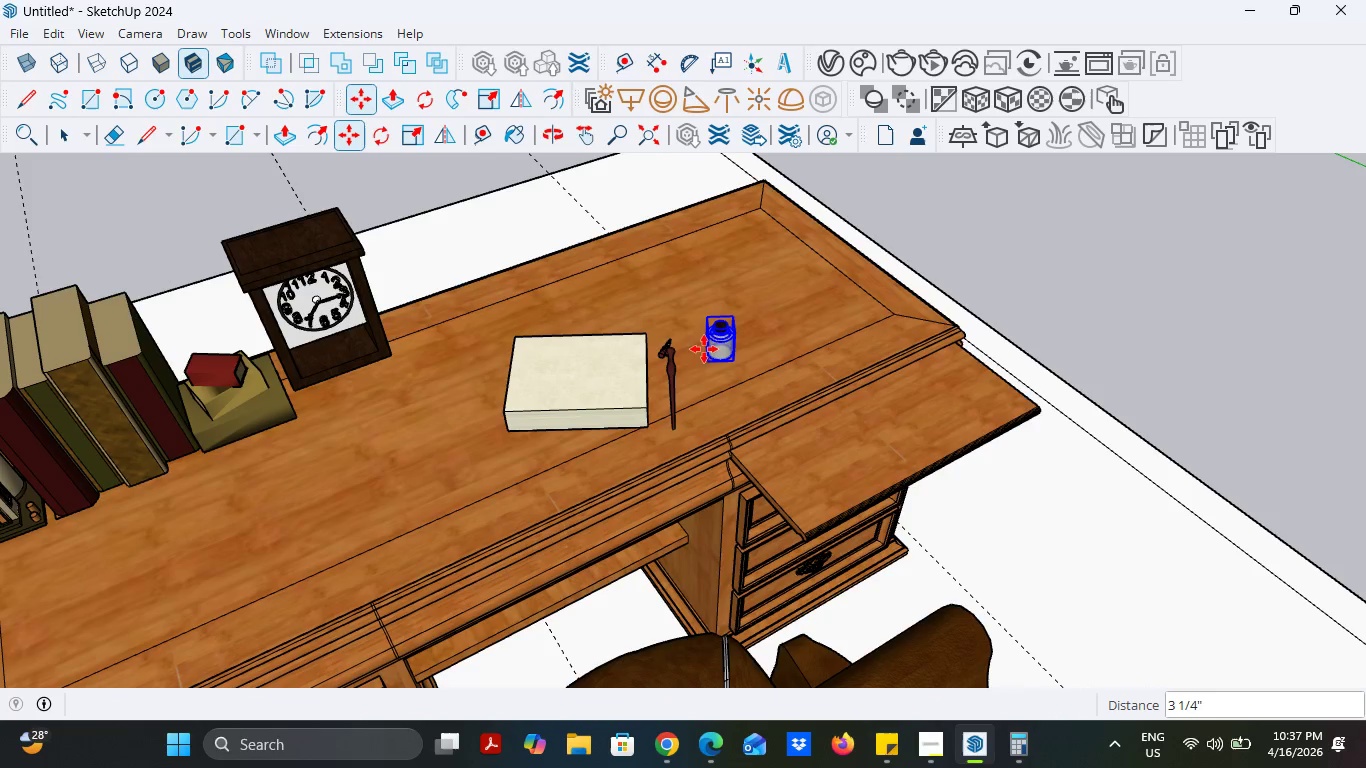 
double_click([718, 349])
 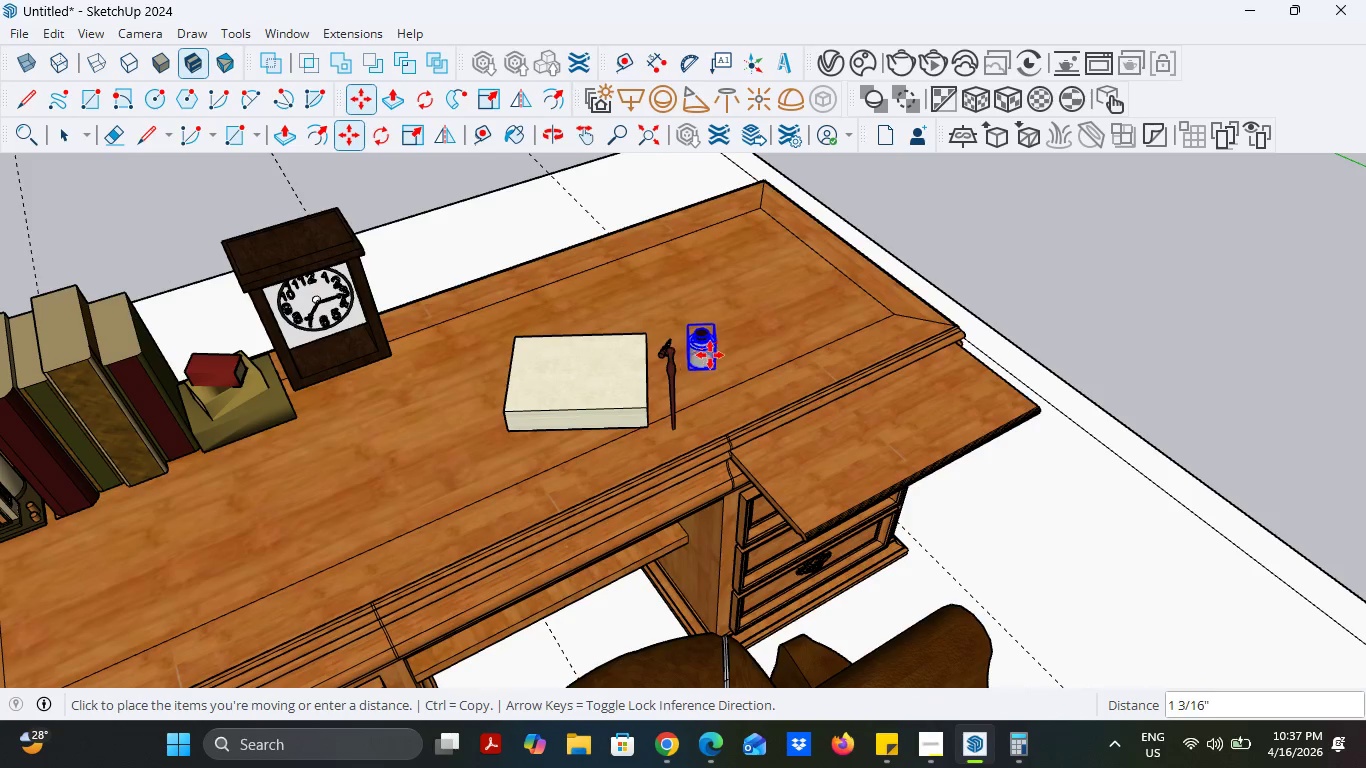 
left_click([711, 355])
 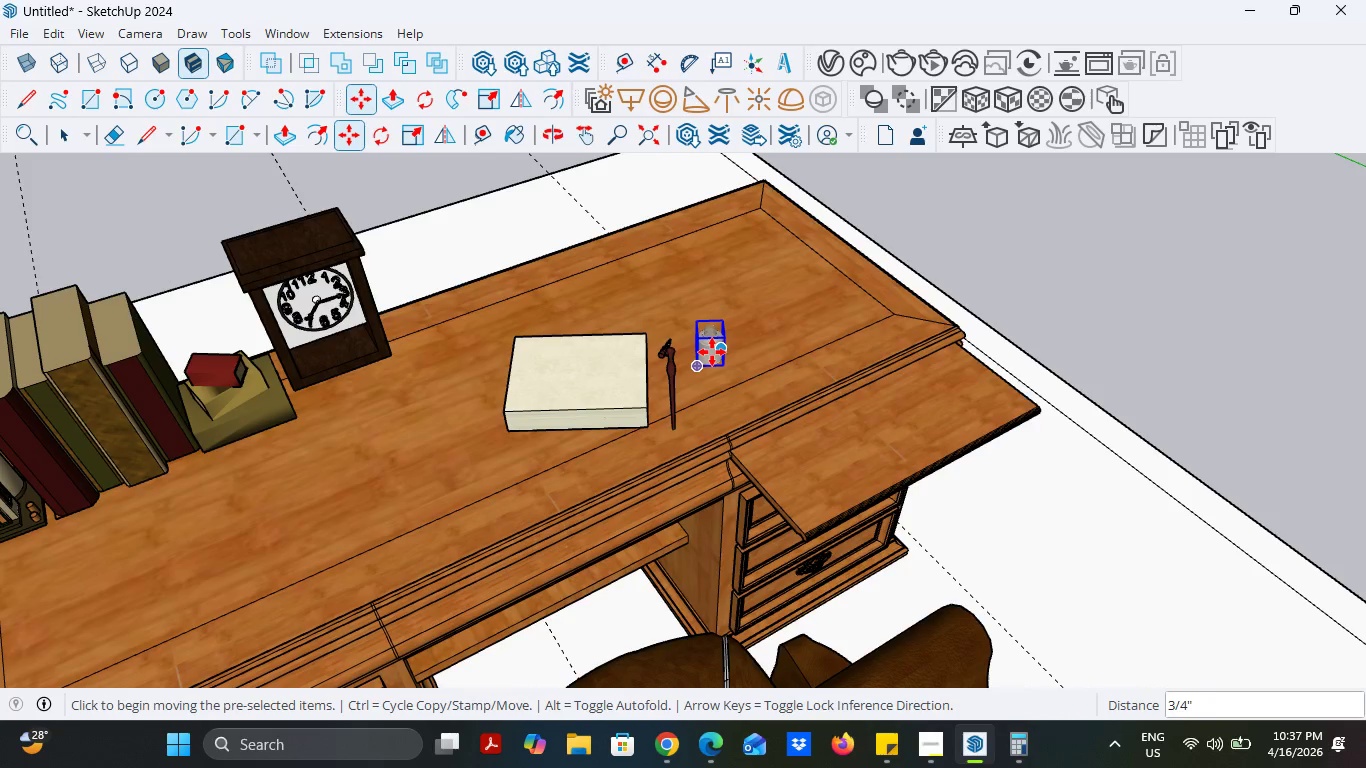 
left_click([709, 368])
 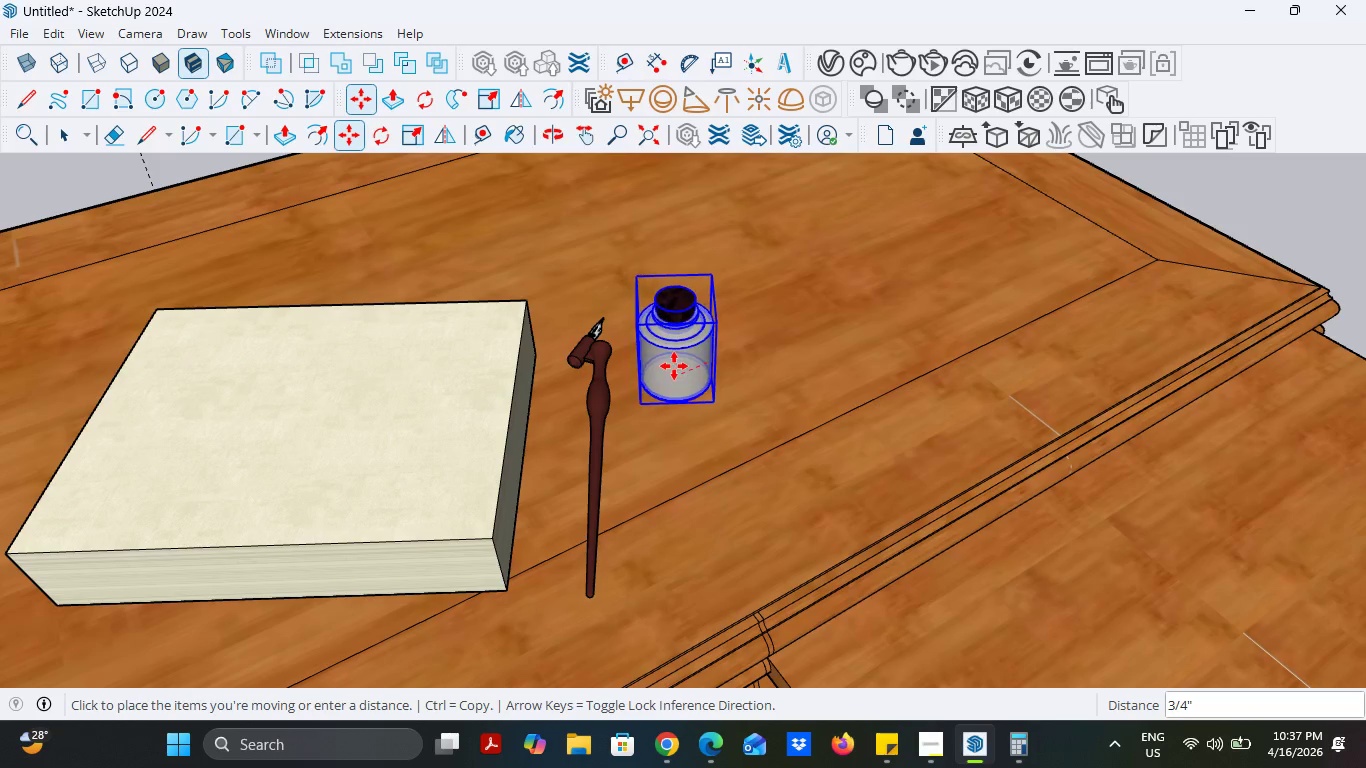 
scroll: coordinate [713, 352], scroll_direction: up, amount: 10.0
 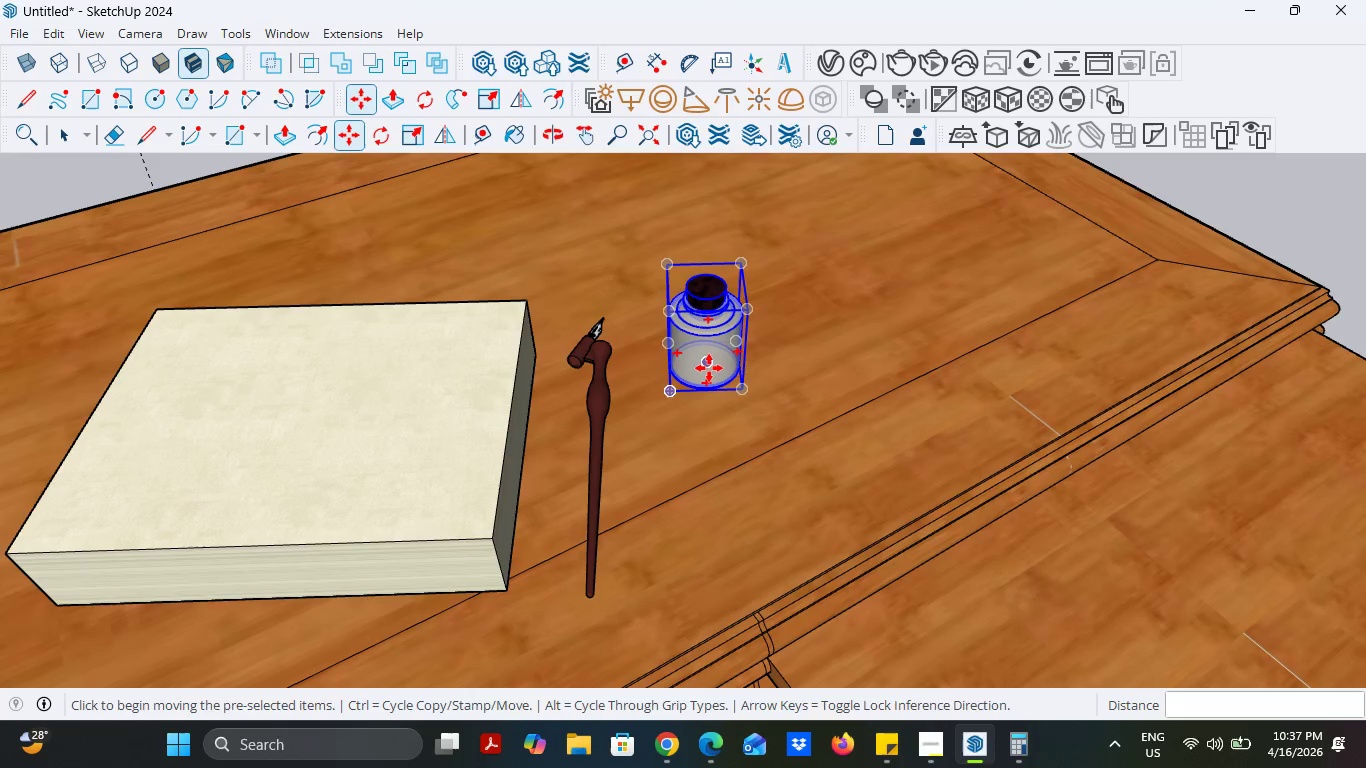 
left_click([674, 368])
 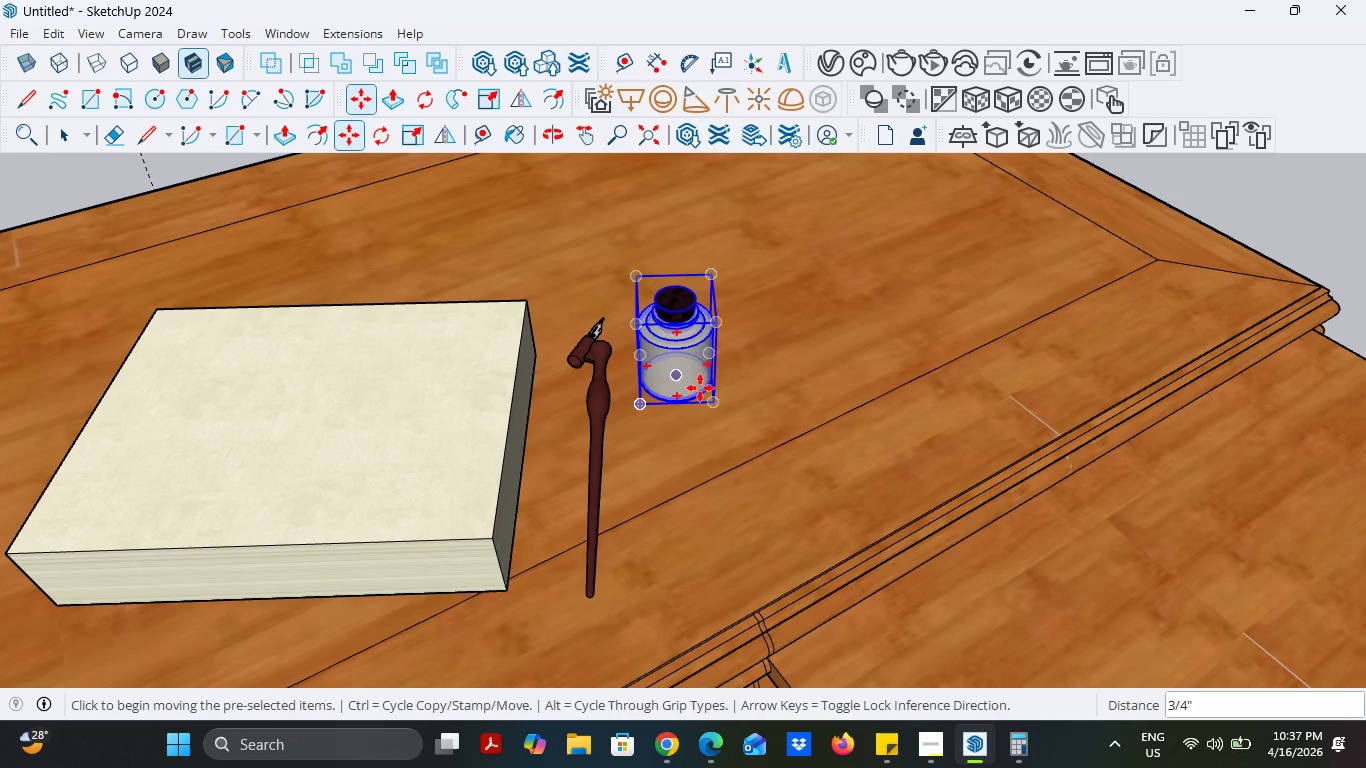 
scroll: coordinate [407, 382], scroll_direction: down, amount: 13.0
 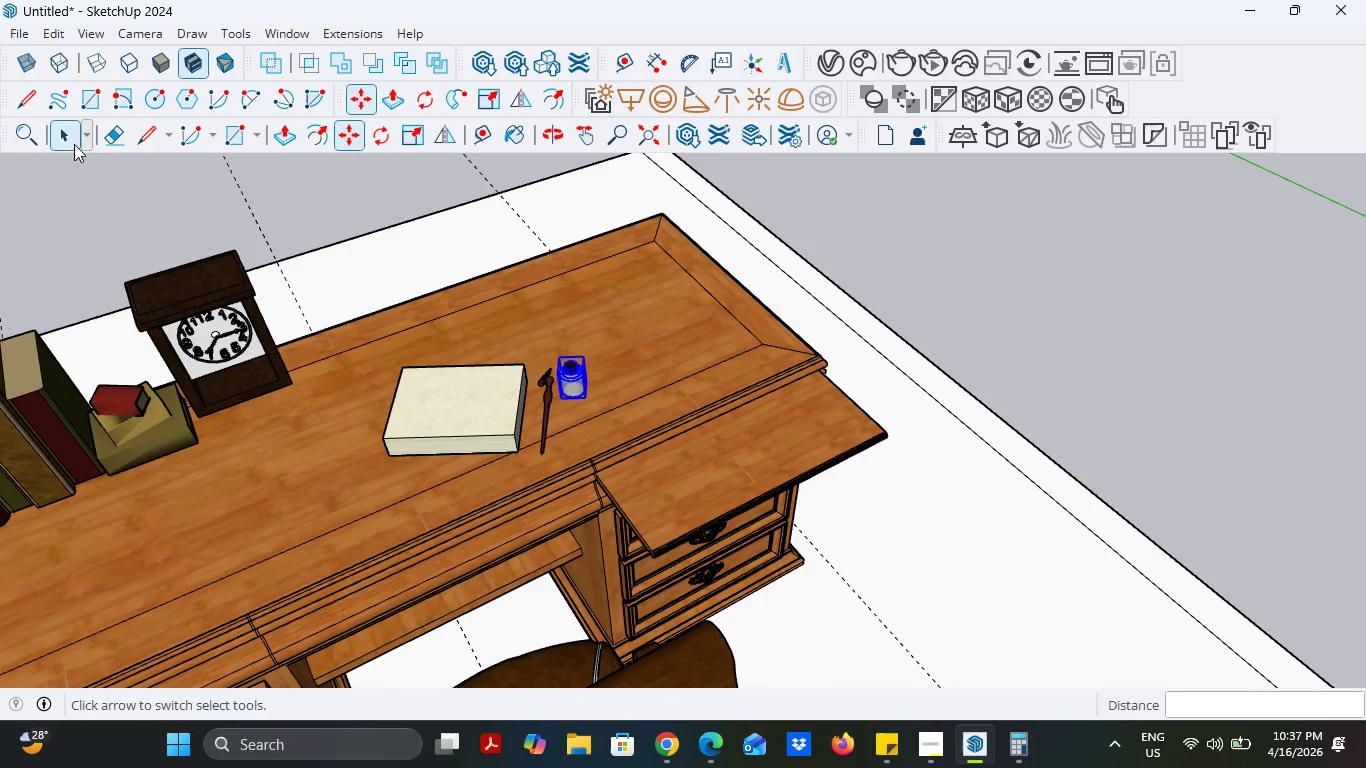 
double_click([289, 210])
 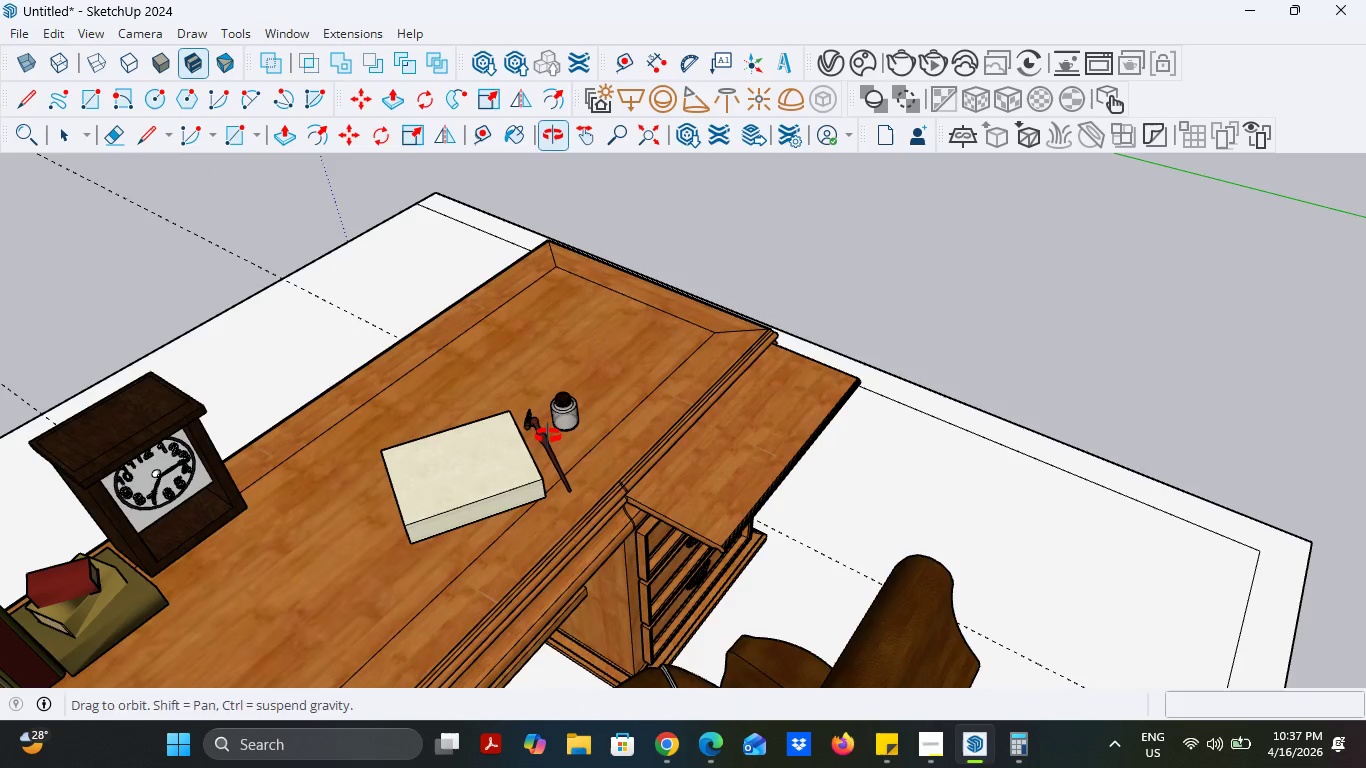 
left_click([548, 438])
 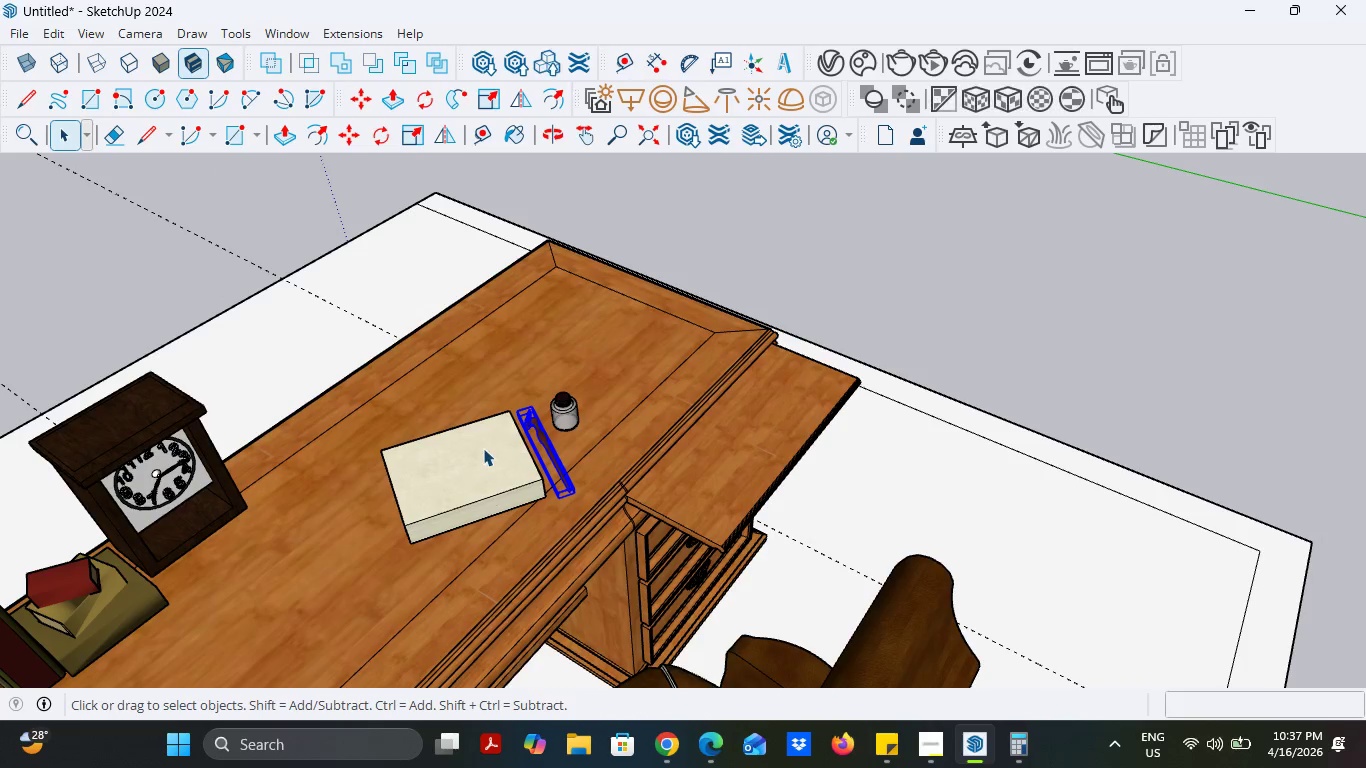 
hold_key(key=ControlLeft, duration=1.3)
left_click([479, 450])
 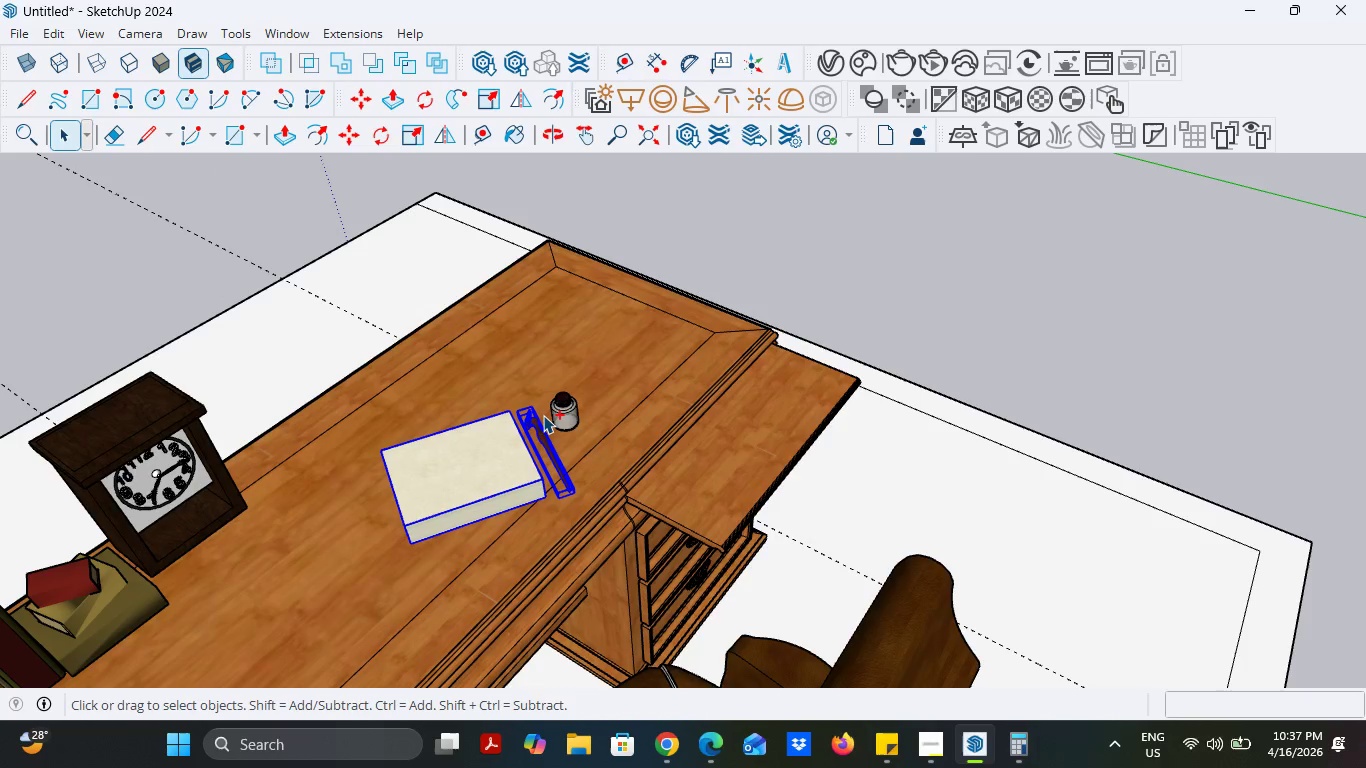 
left_click([546, 415])
 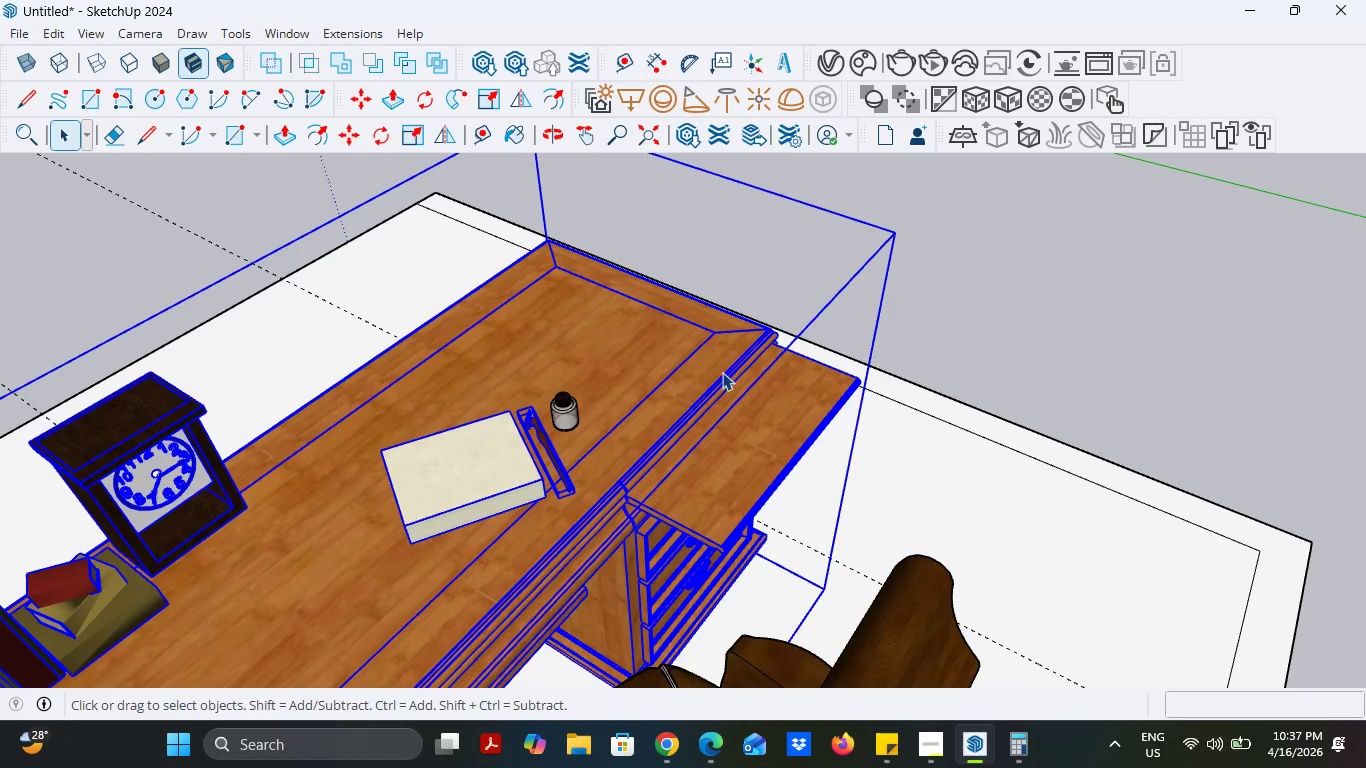 
left_click([911, 304])
 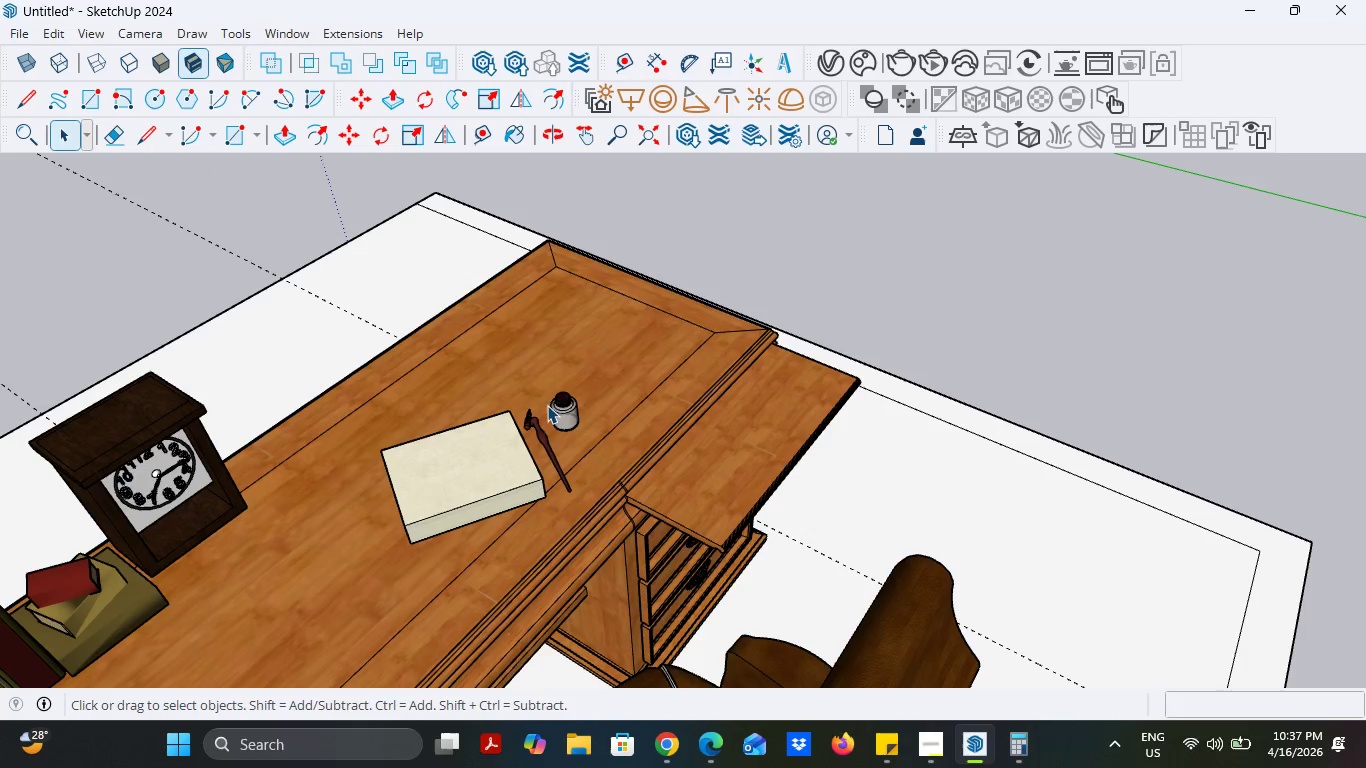 
left_click([562, 410])
 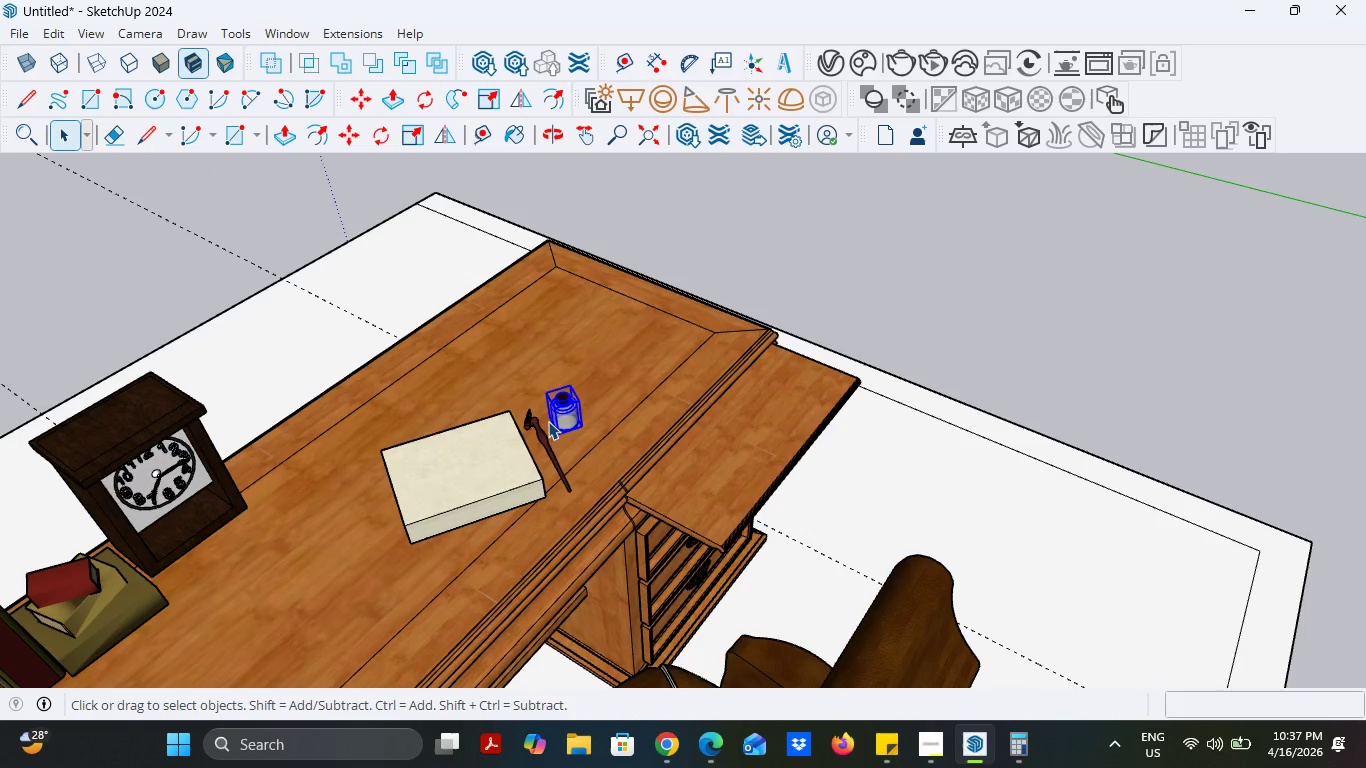 
hold_key(key=ControlLeft, duration=1.02)
left_click([534, 434])
 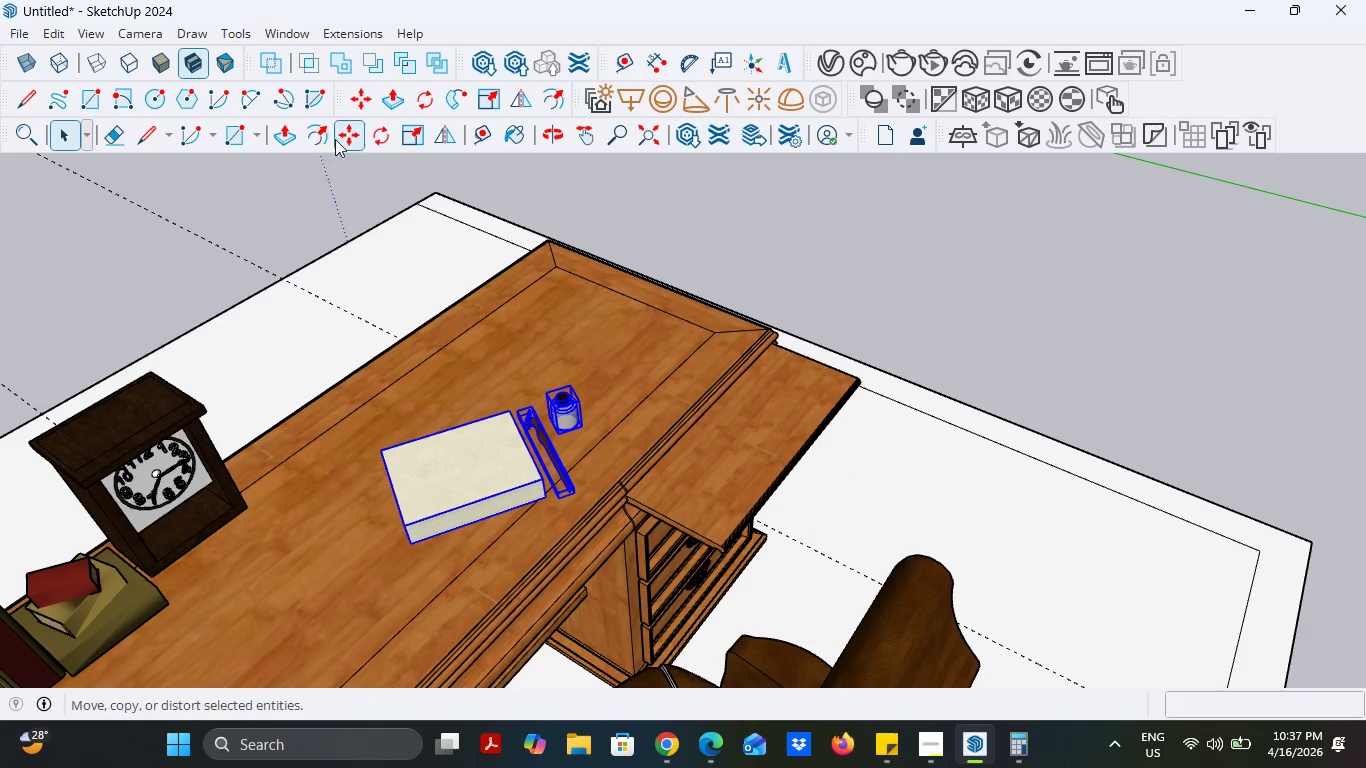 
left_click([374, 139])
 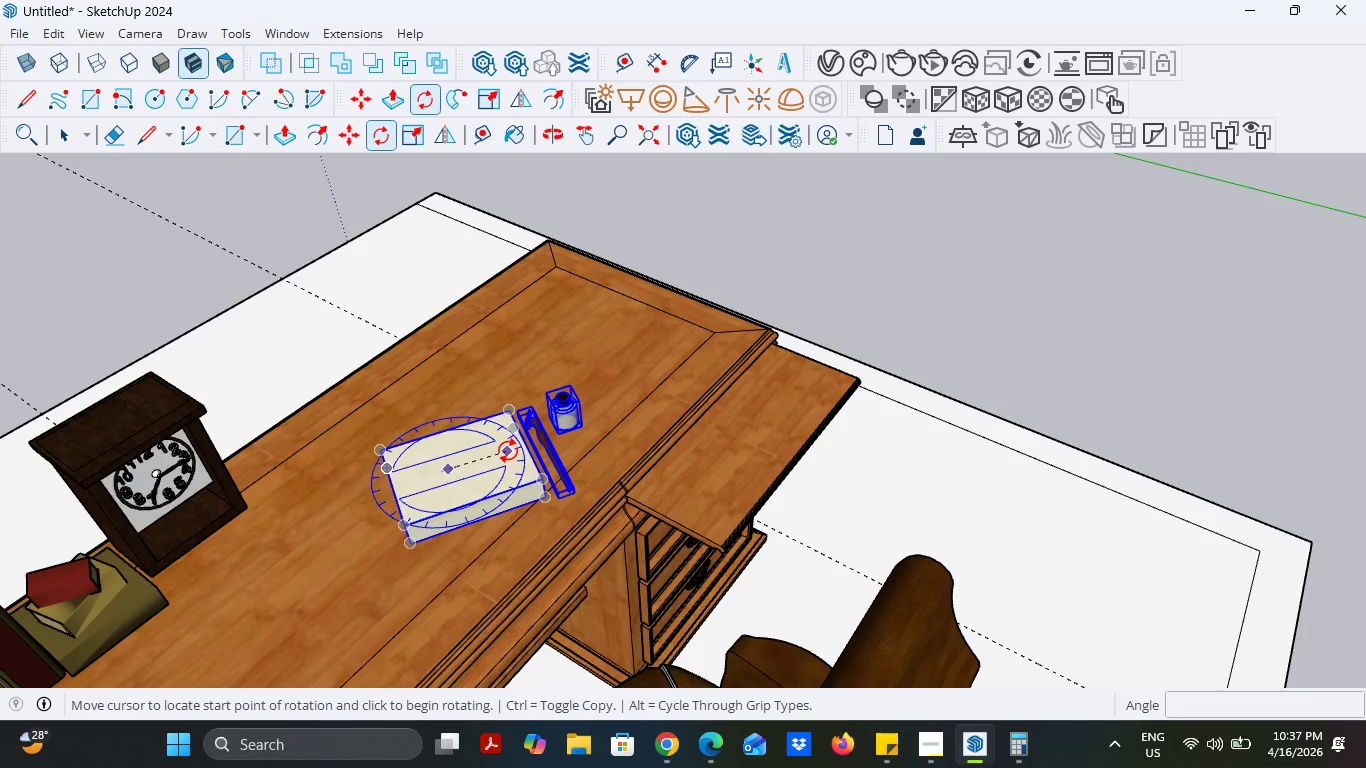 
left_click([527, 448])
 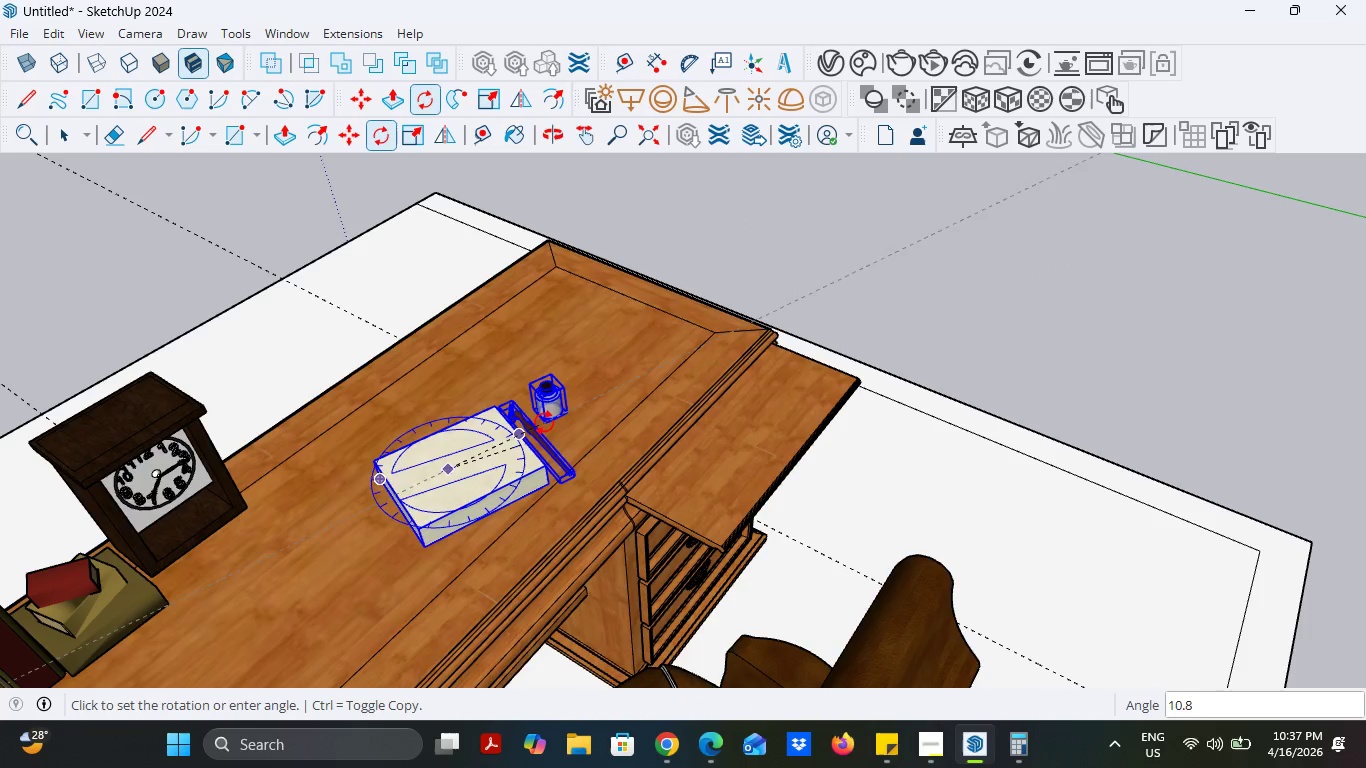 
left_click([534, 412])
 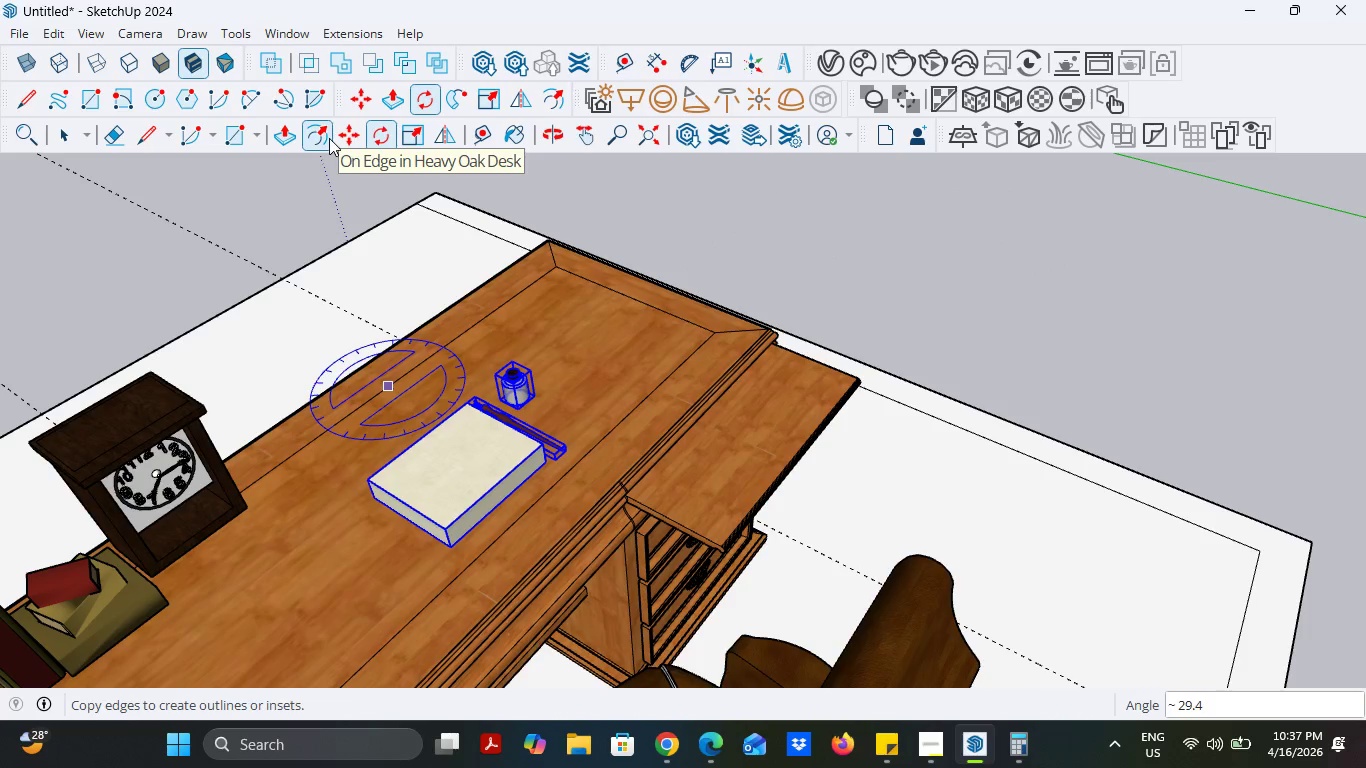 
left_click([350, 138])
 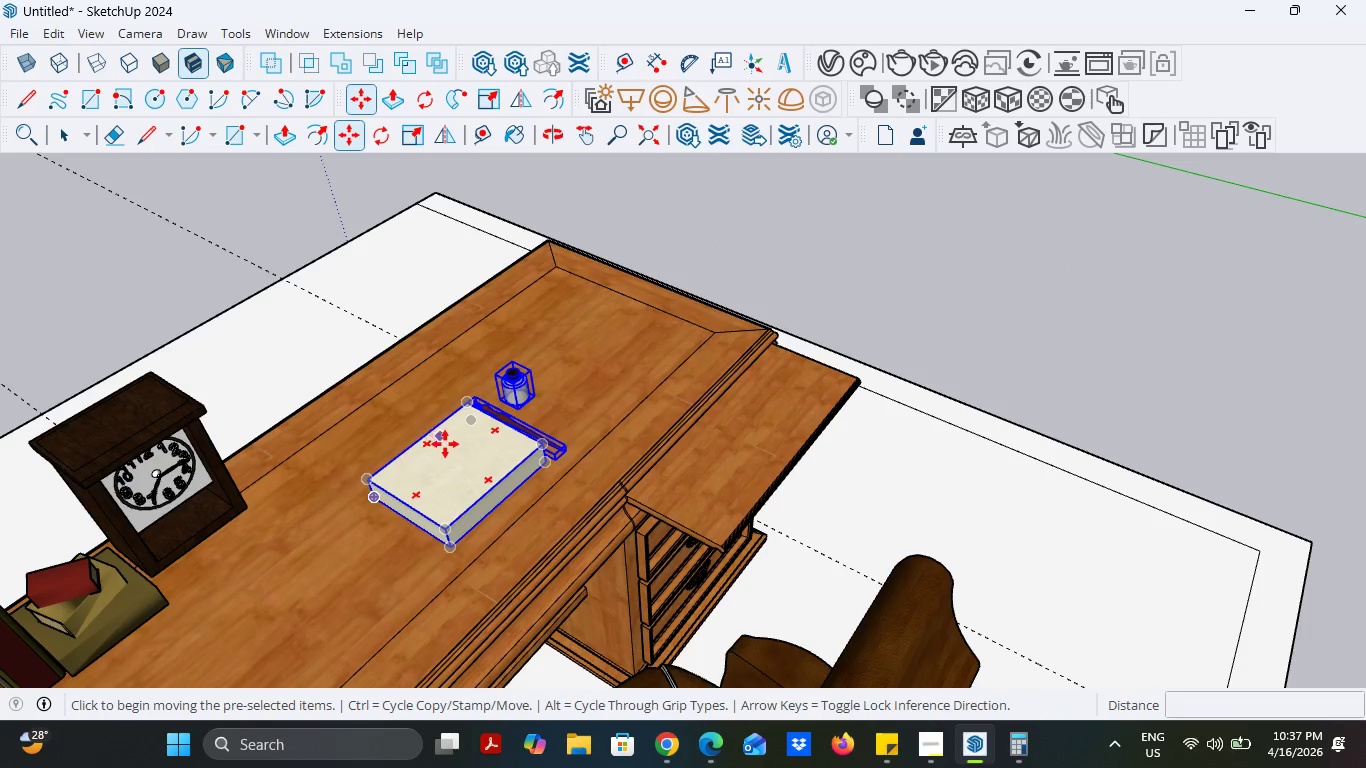 
left_click([447, 447])
 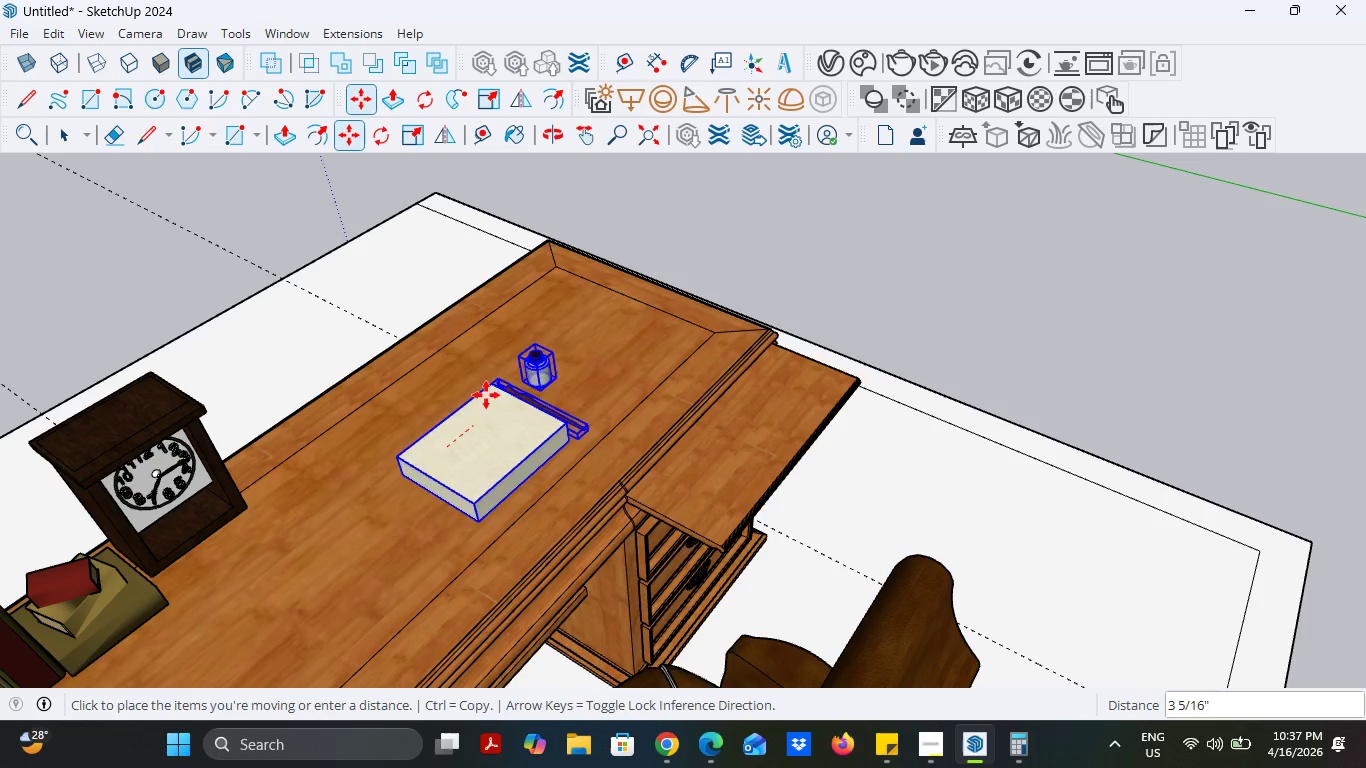 
left_click([561, 353])
 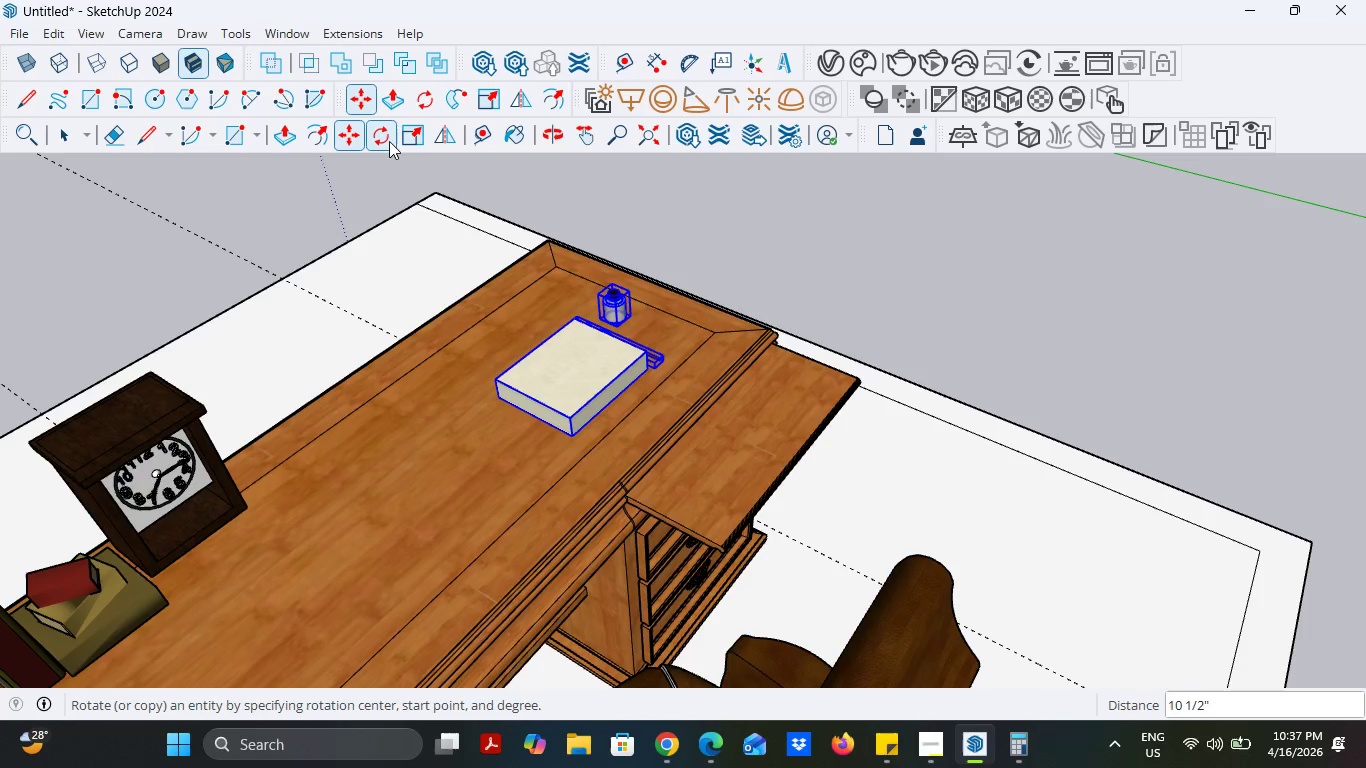 
left_click([384, 139])
 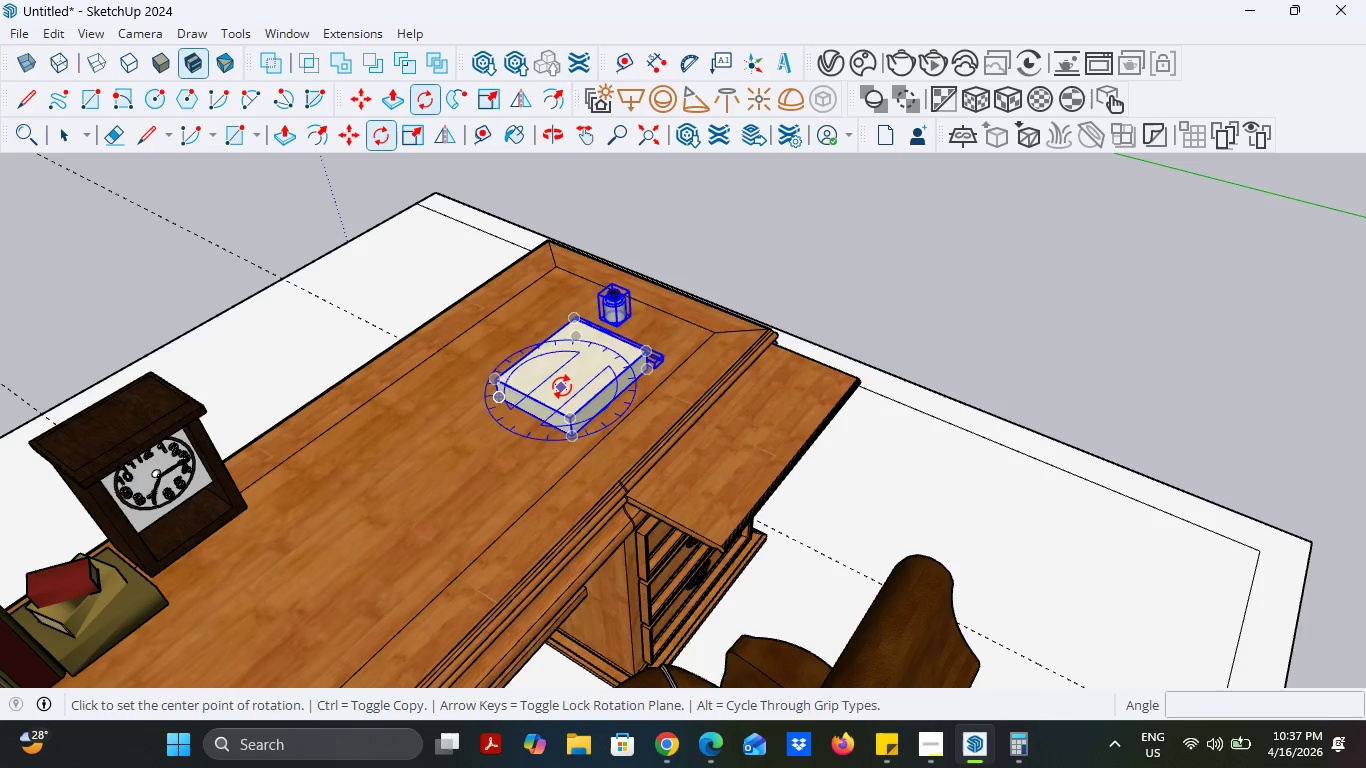 
left_click([566, 383])
 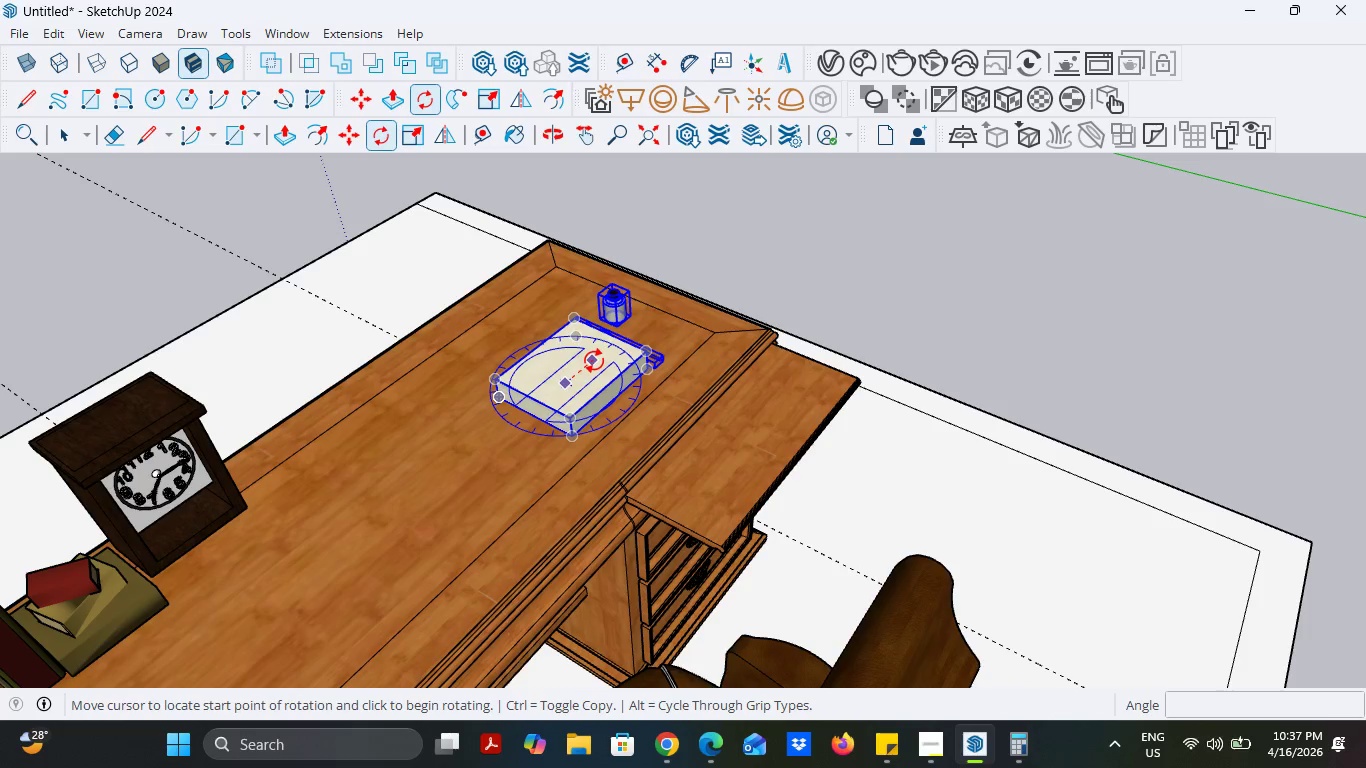 
left_click([594, 361])
 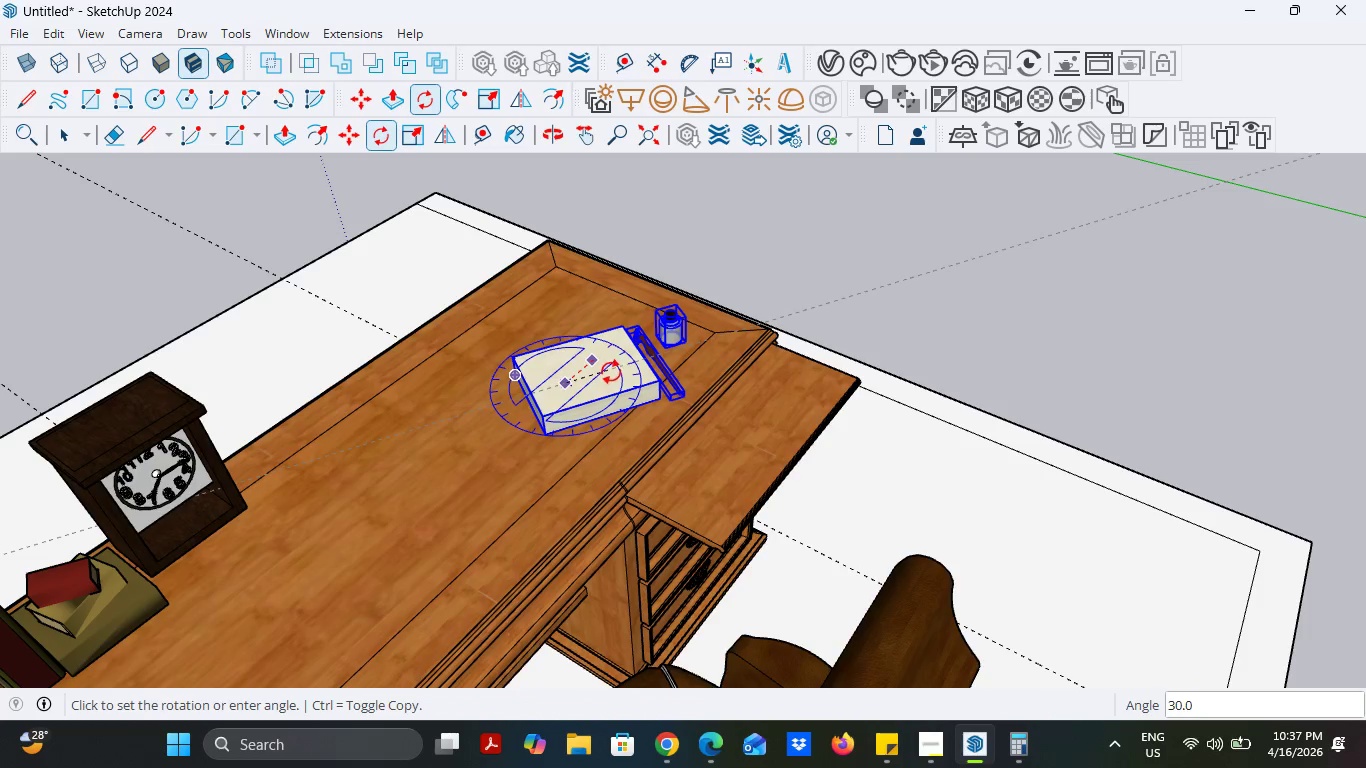 
left_click([611, 368])
 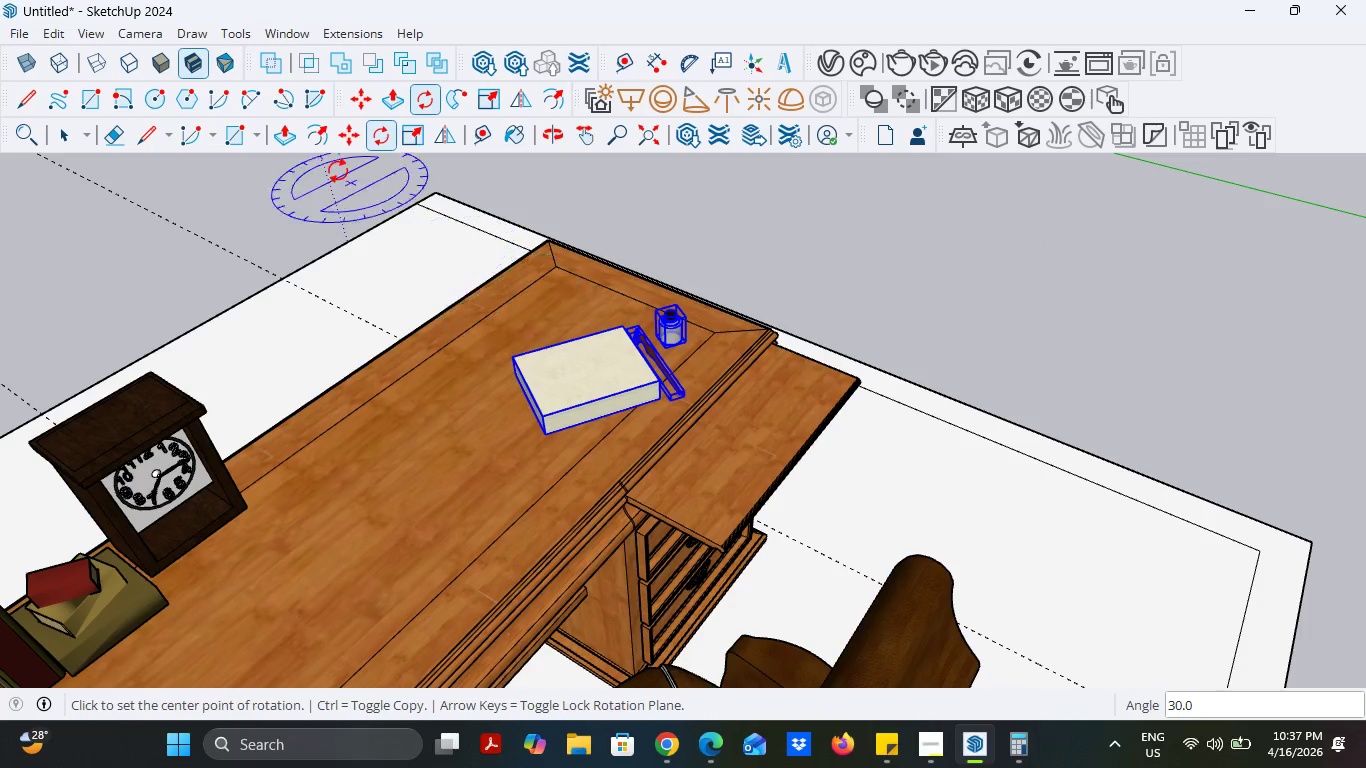 
left_click([339, 139])
 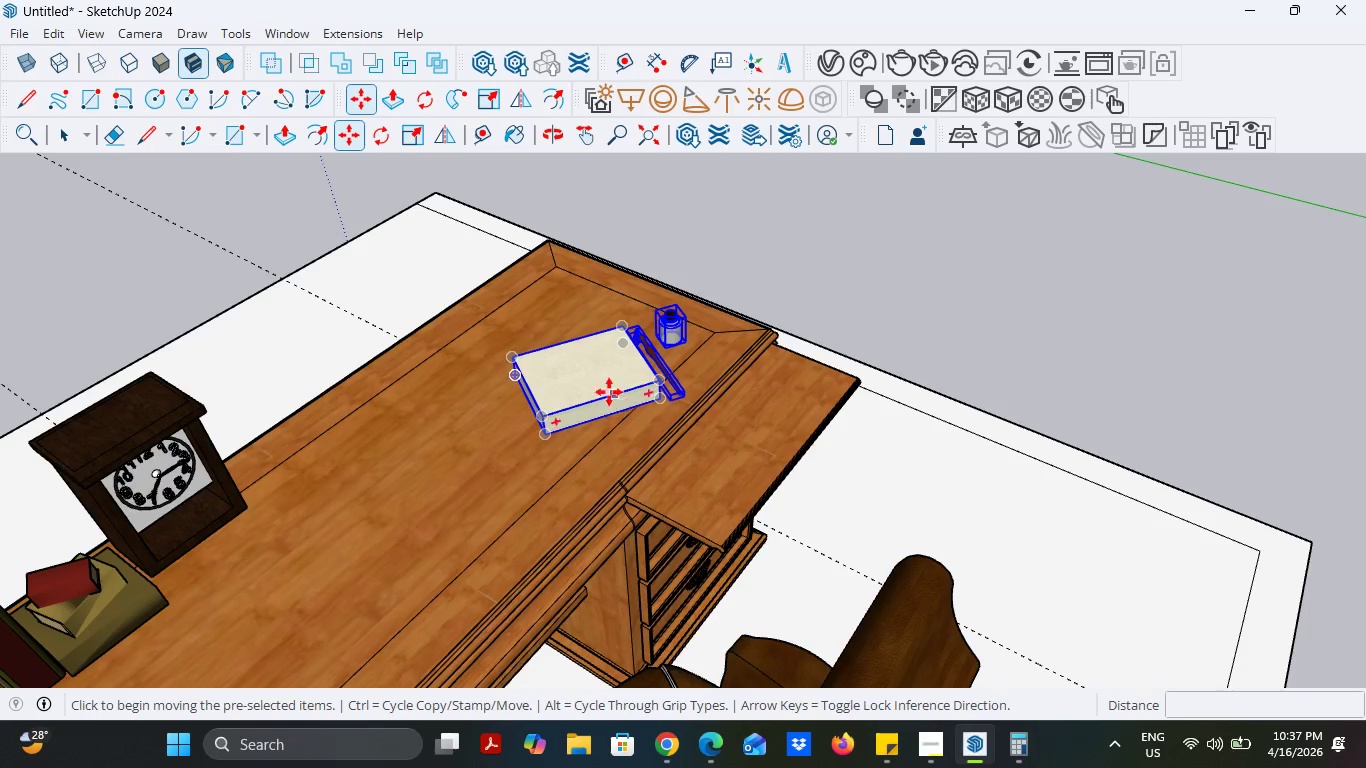 
left_click([601, 380])
 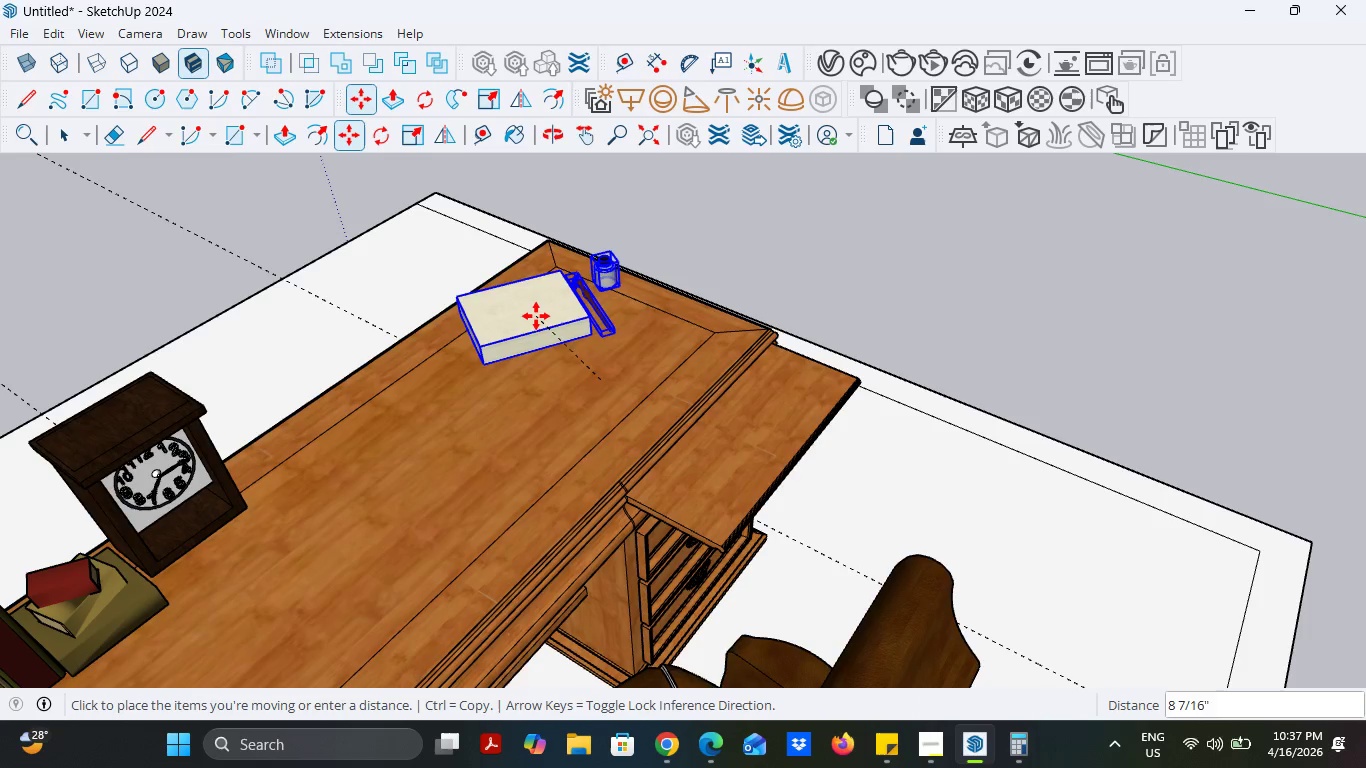 
left_click([536, 311])
 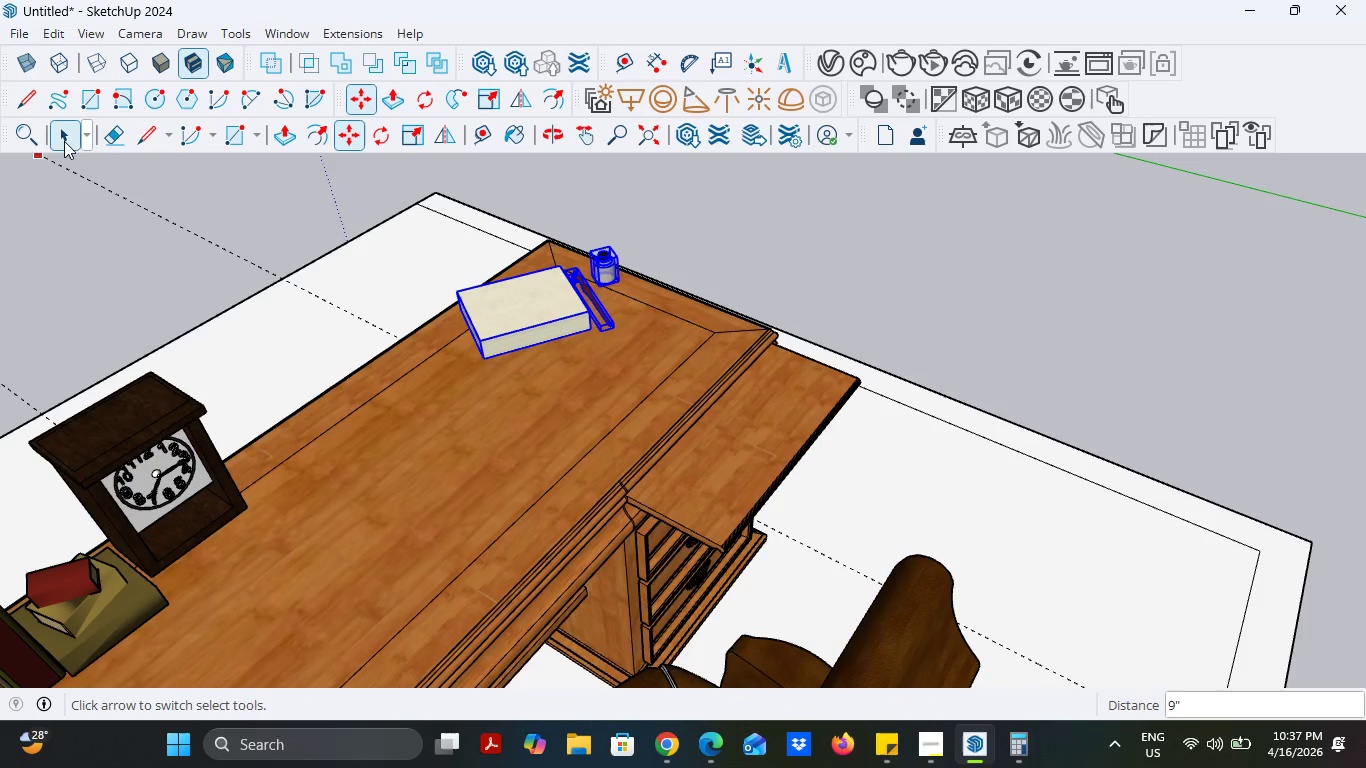 
double_click([114, 266])
 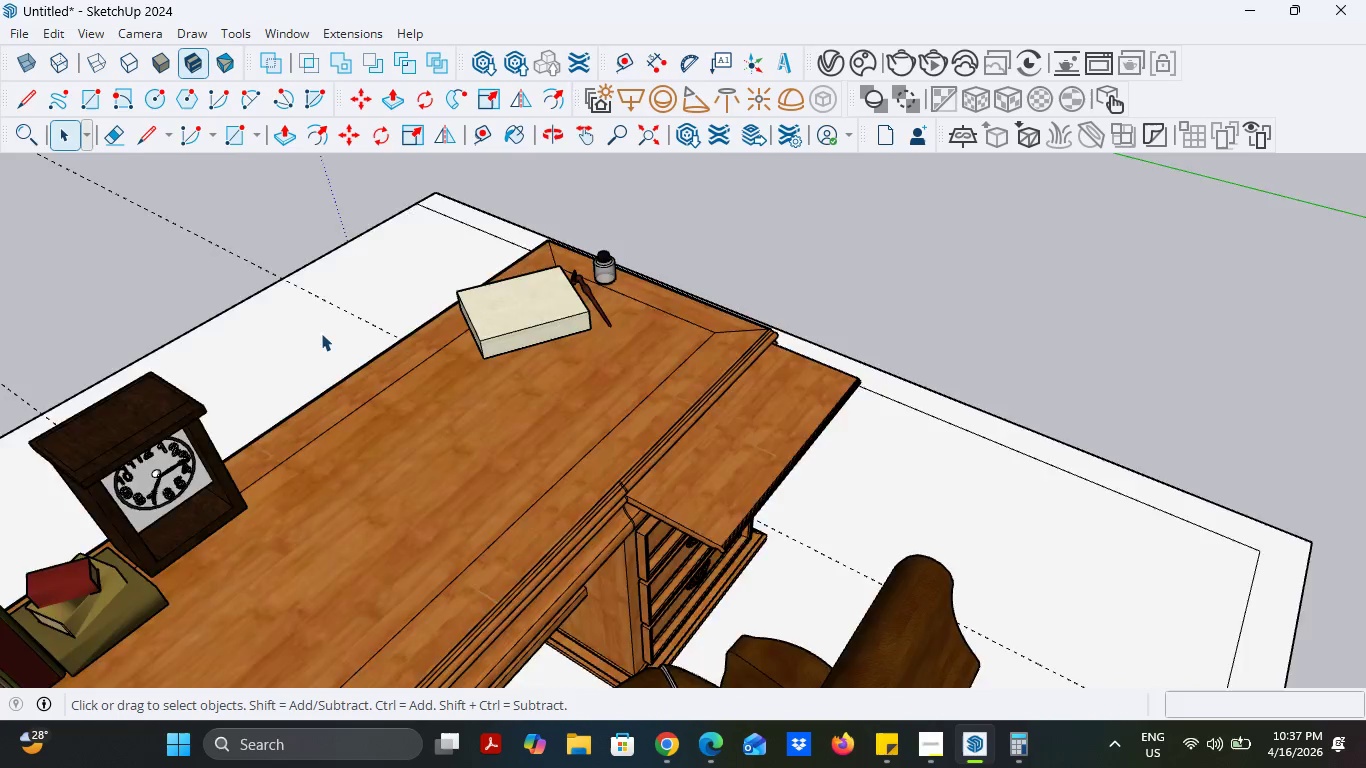 
scroll: coordinate [326, 334], scroll_direction: down, amount: 5.0
 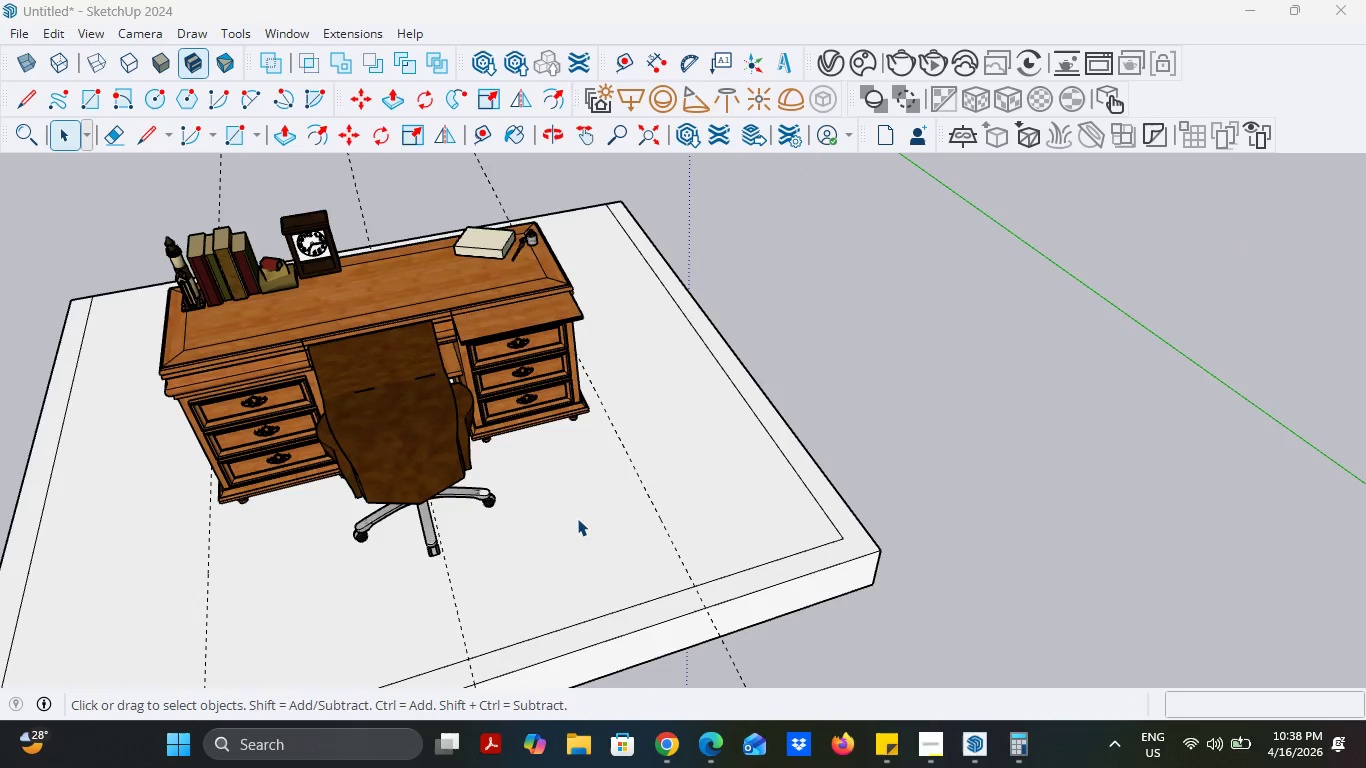 
wait(6.52)
 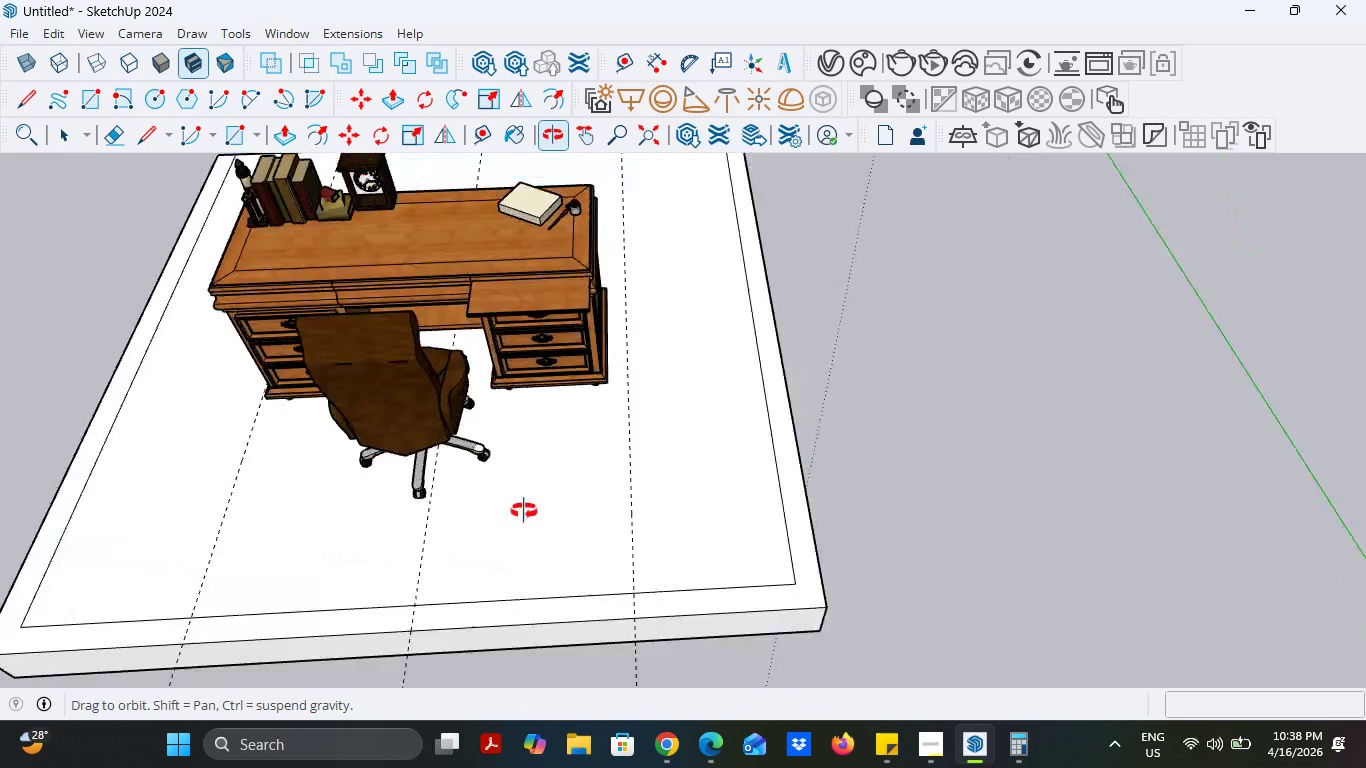 
left_click([628, 348])
 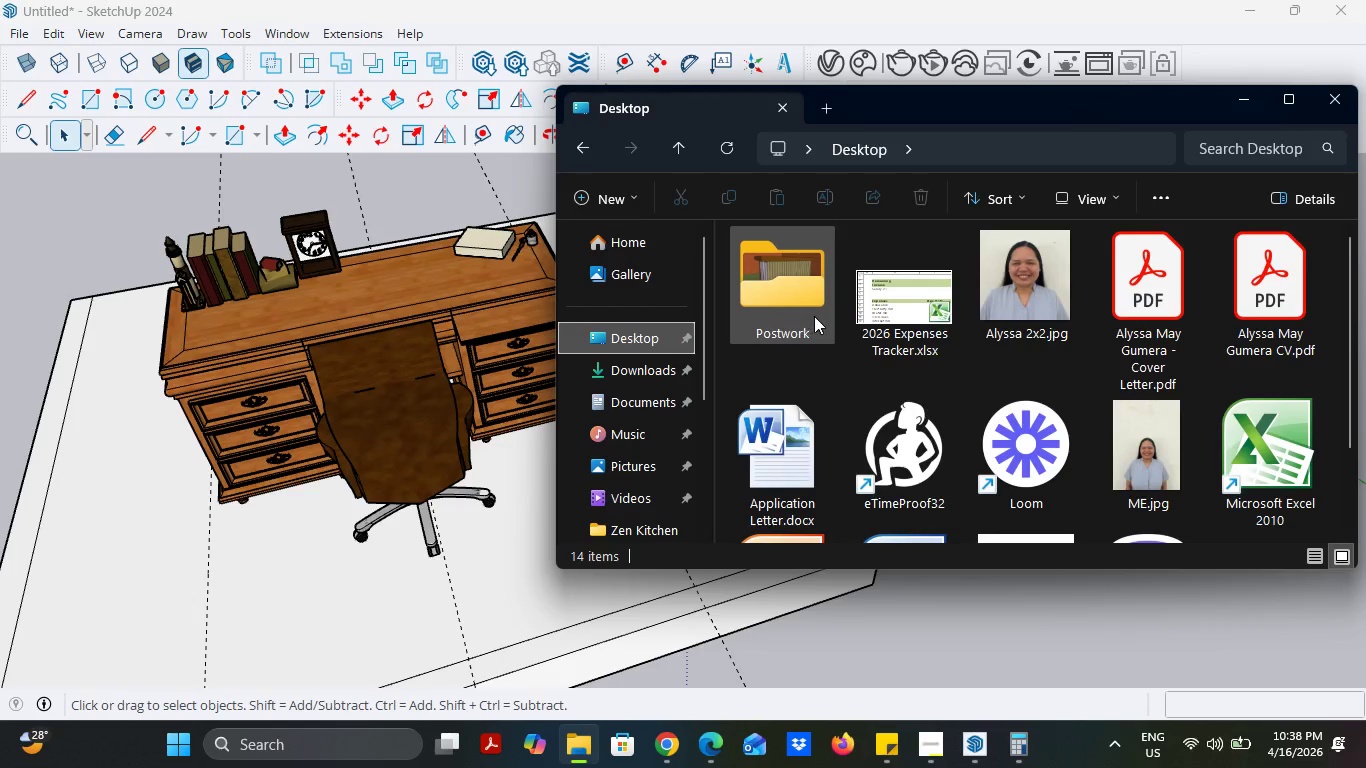 
double_click([815, 316])
 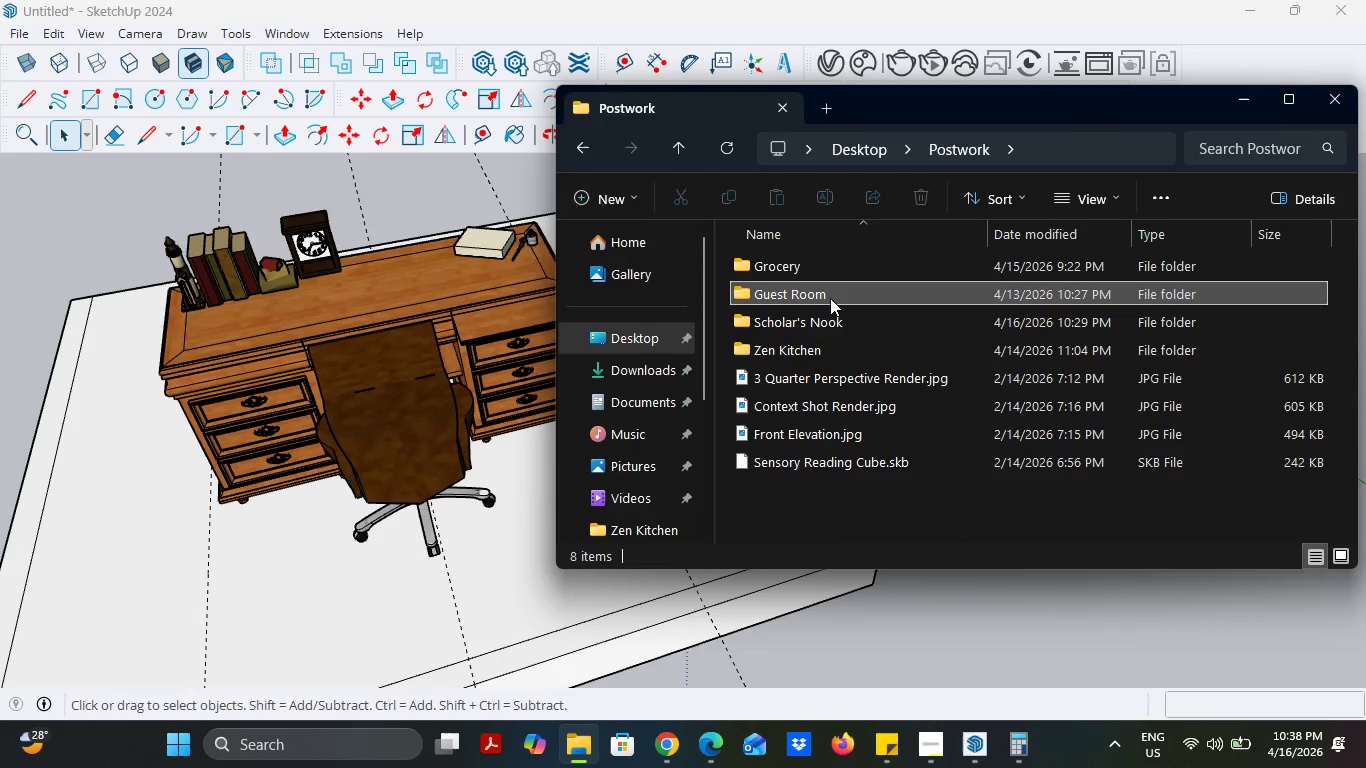 
double_click([822, 313])
 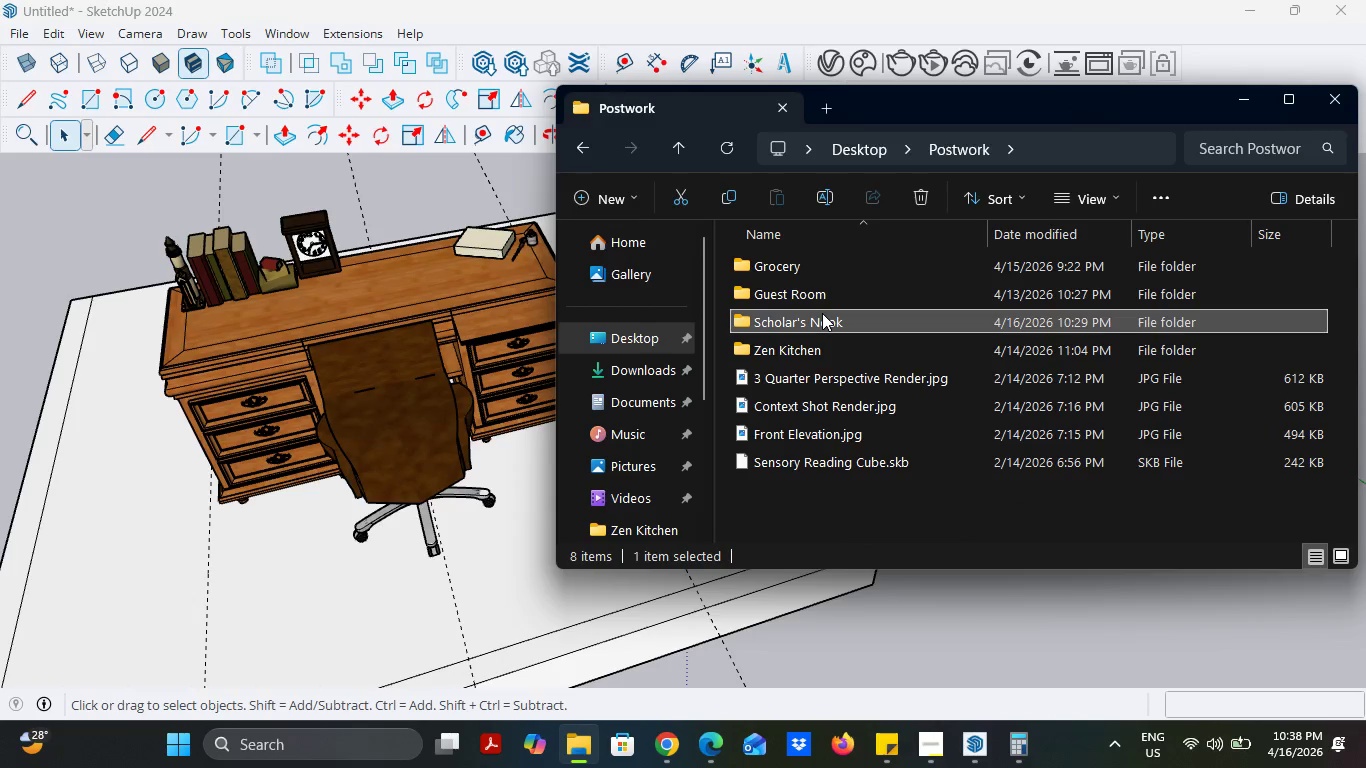 
triple_click([822, 313])
 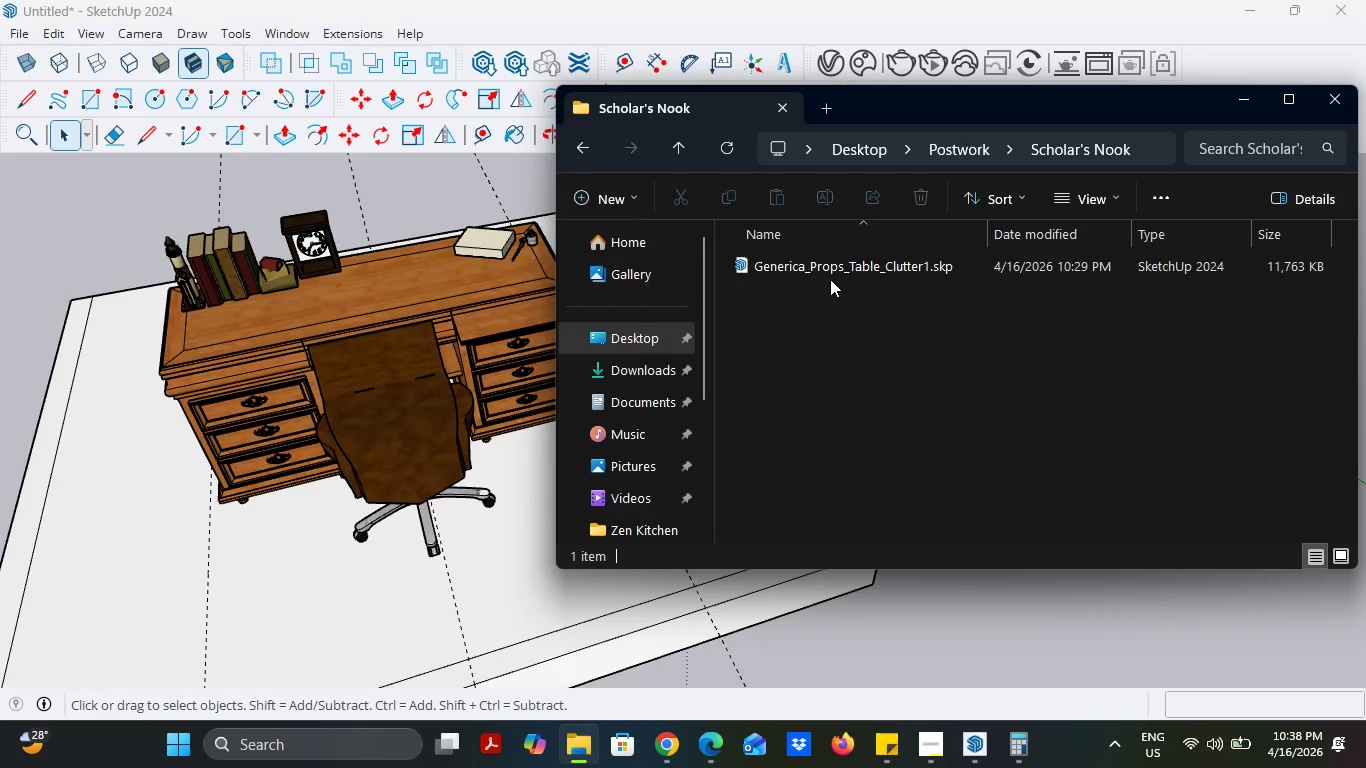 
double_click([847, 269])